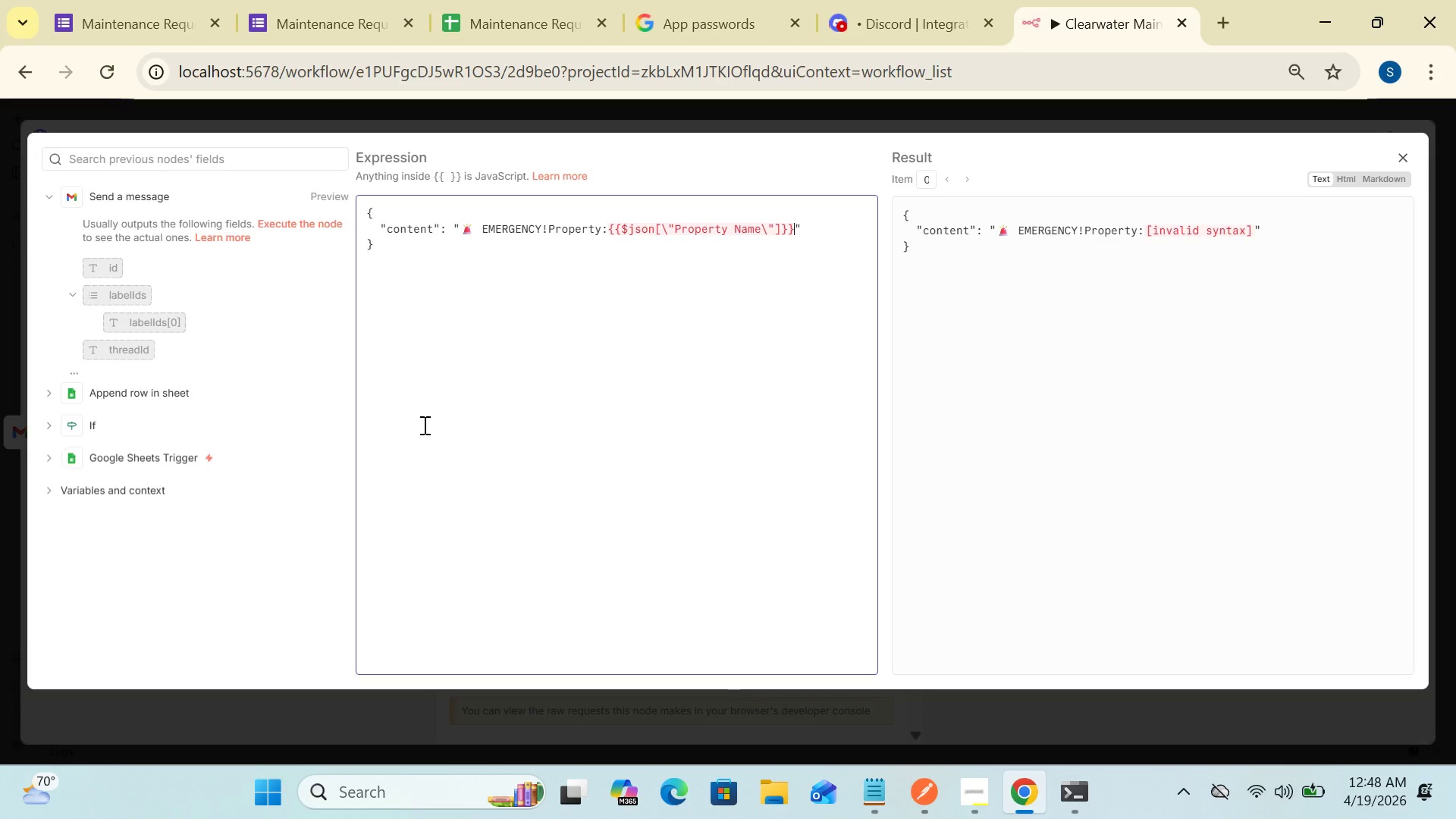 
key(Shift+Break)
 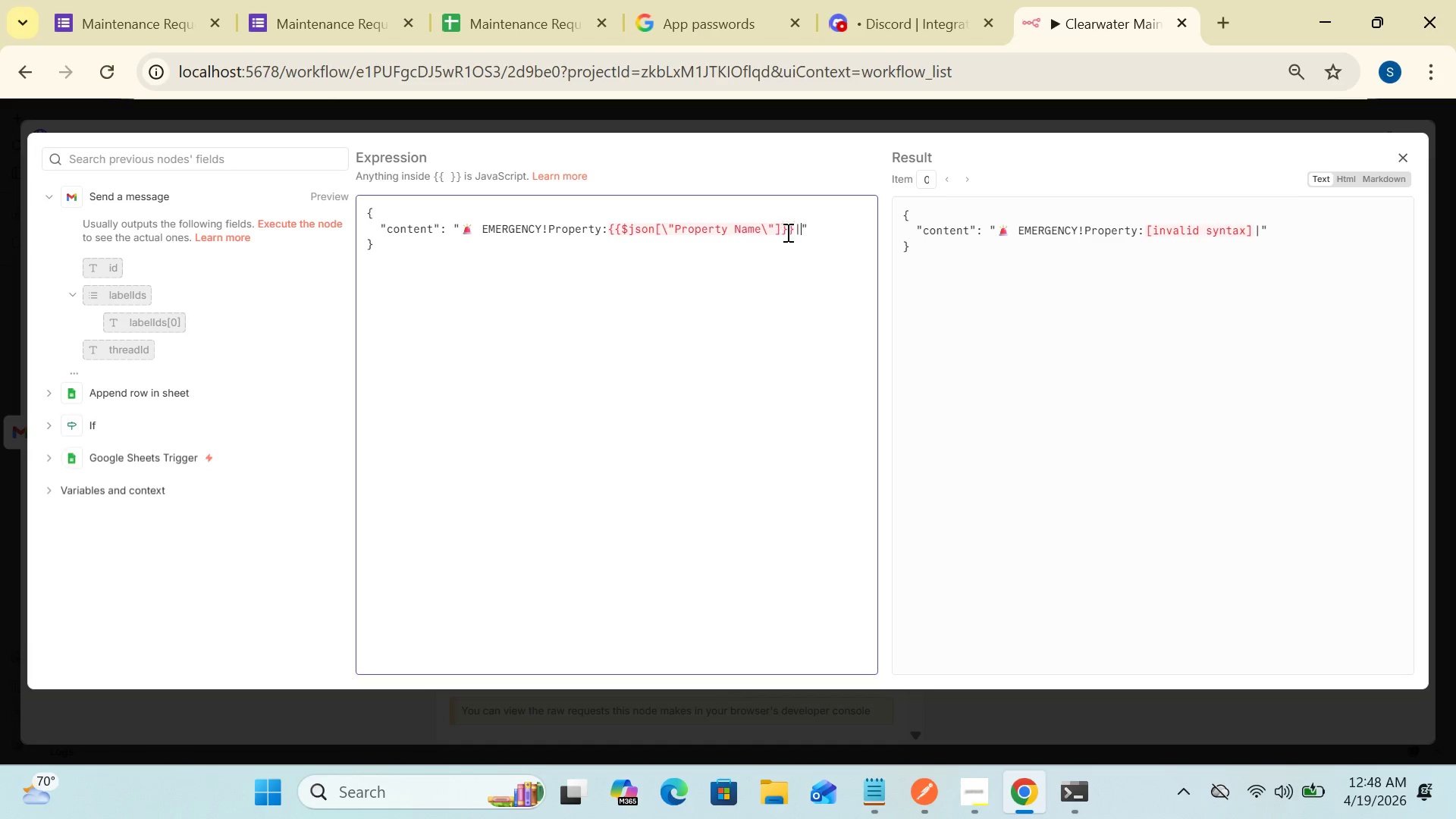 
wait(7.77)
 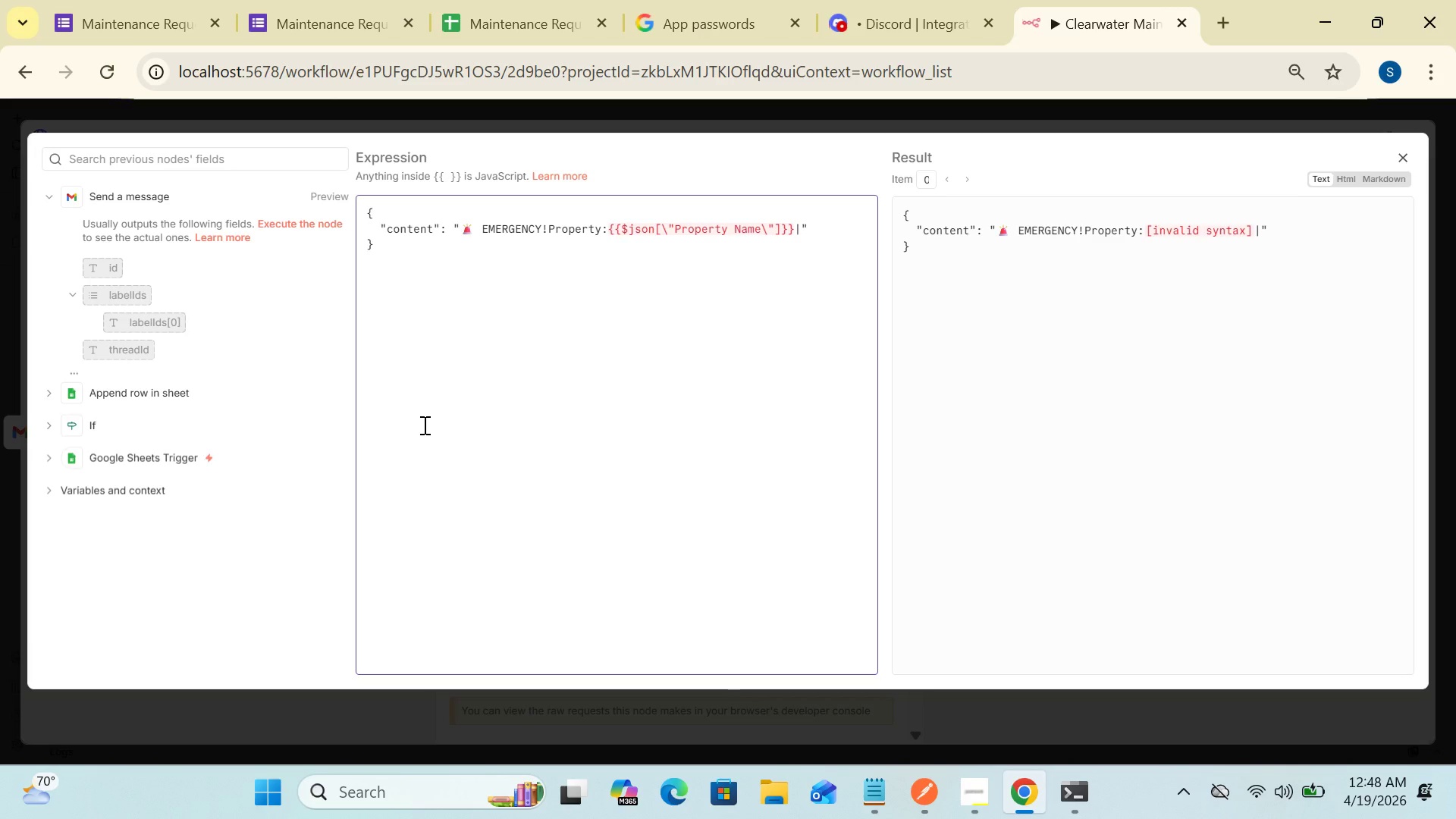 
left_click([792, 230])
 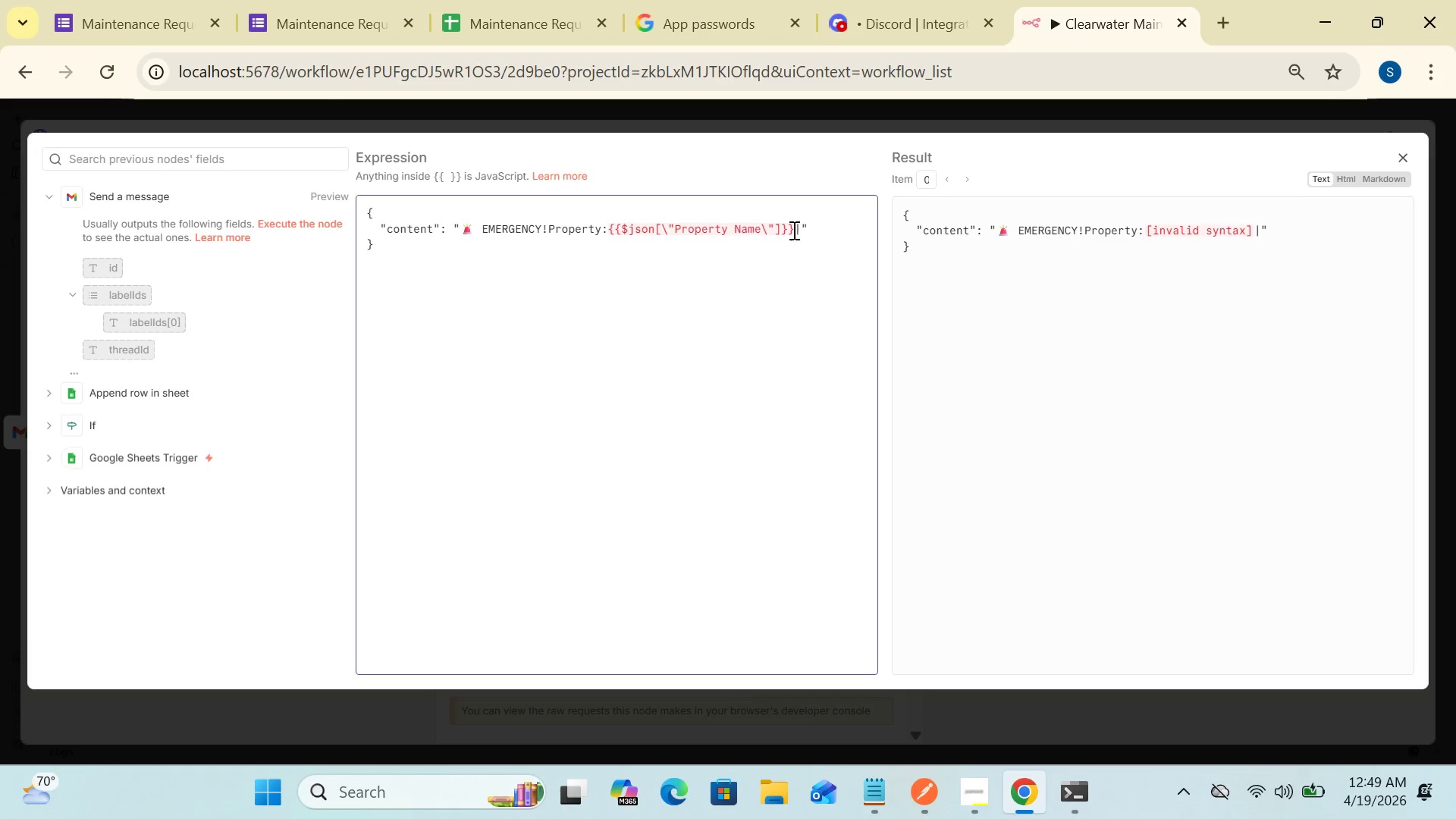 
key(Space)
 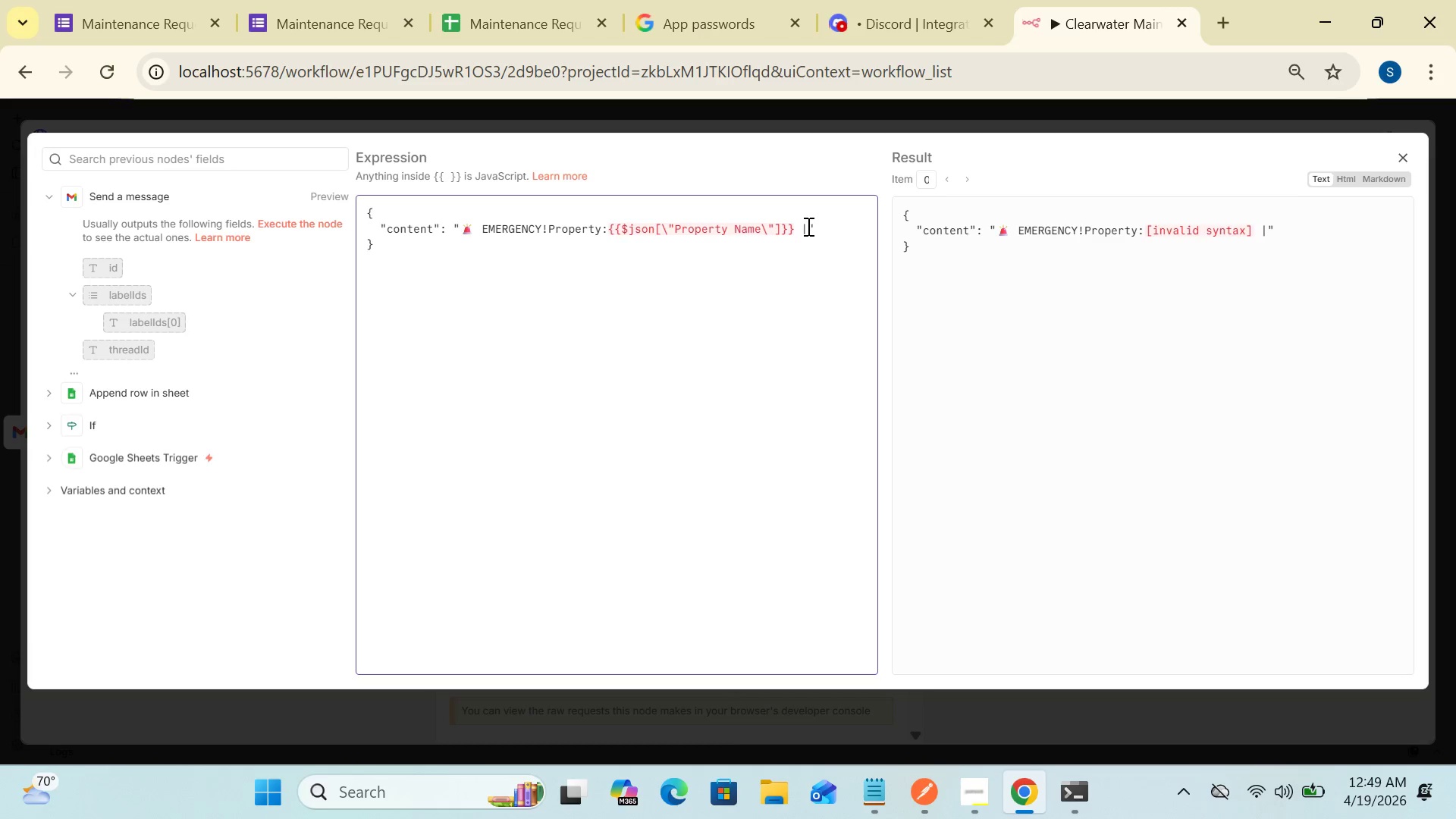 
wait(9.73)
 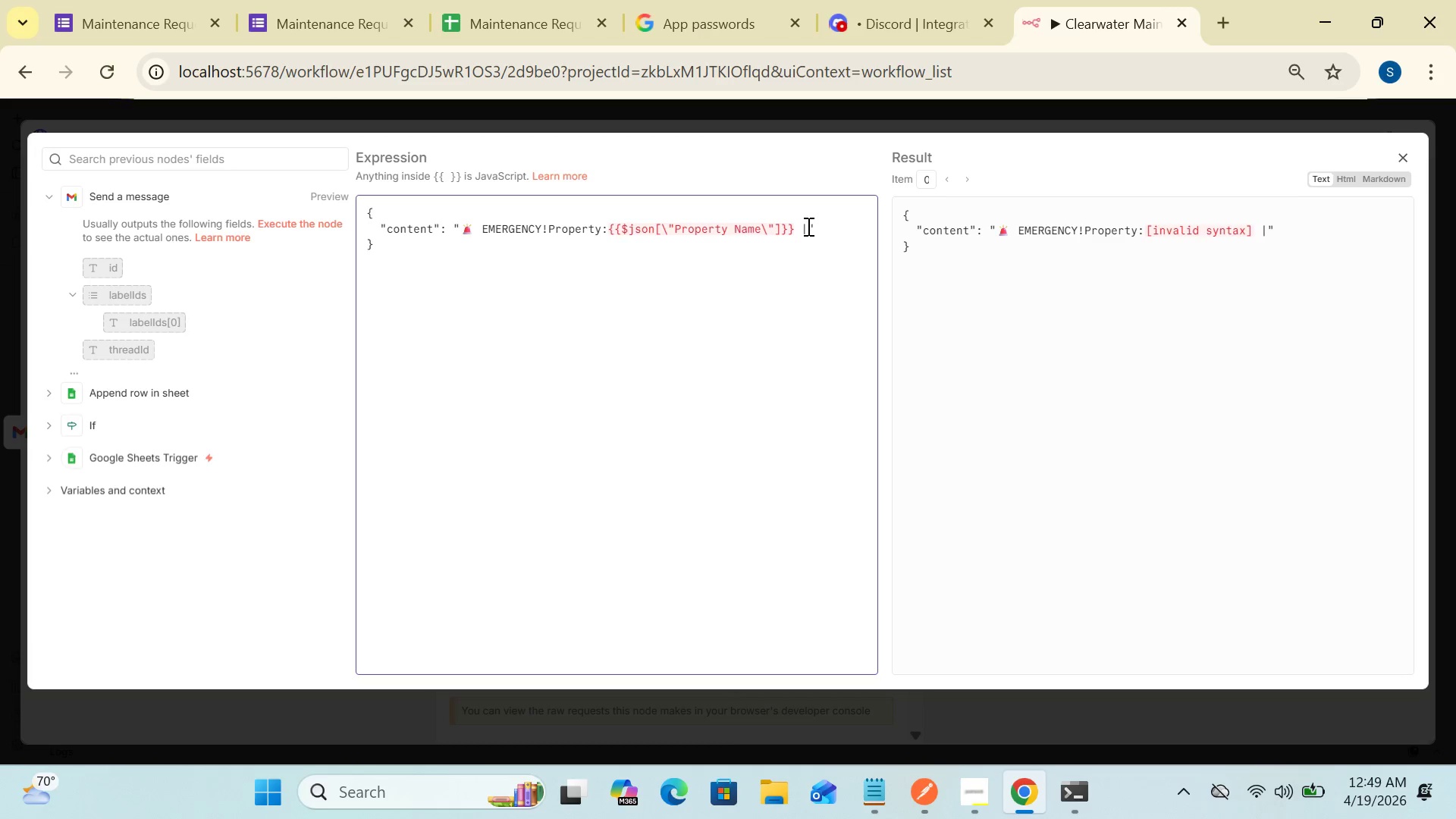 
left_click([805, 229])
 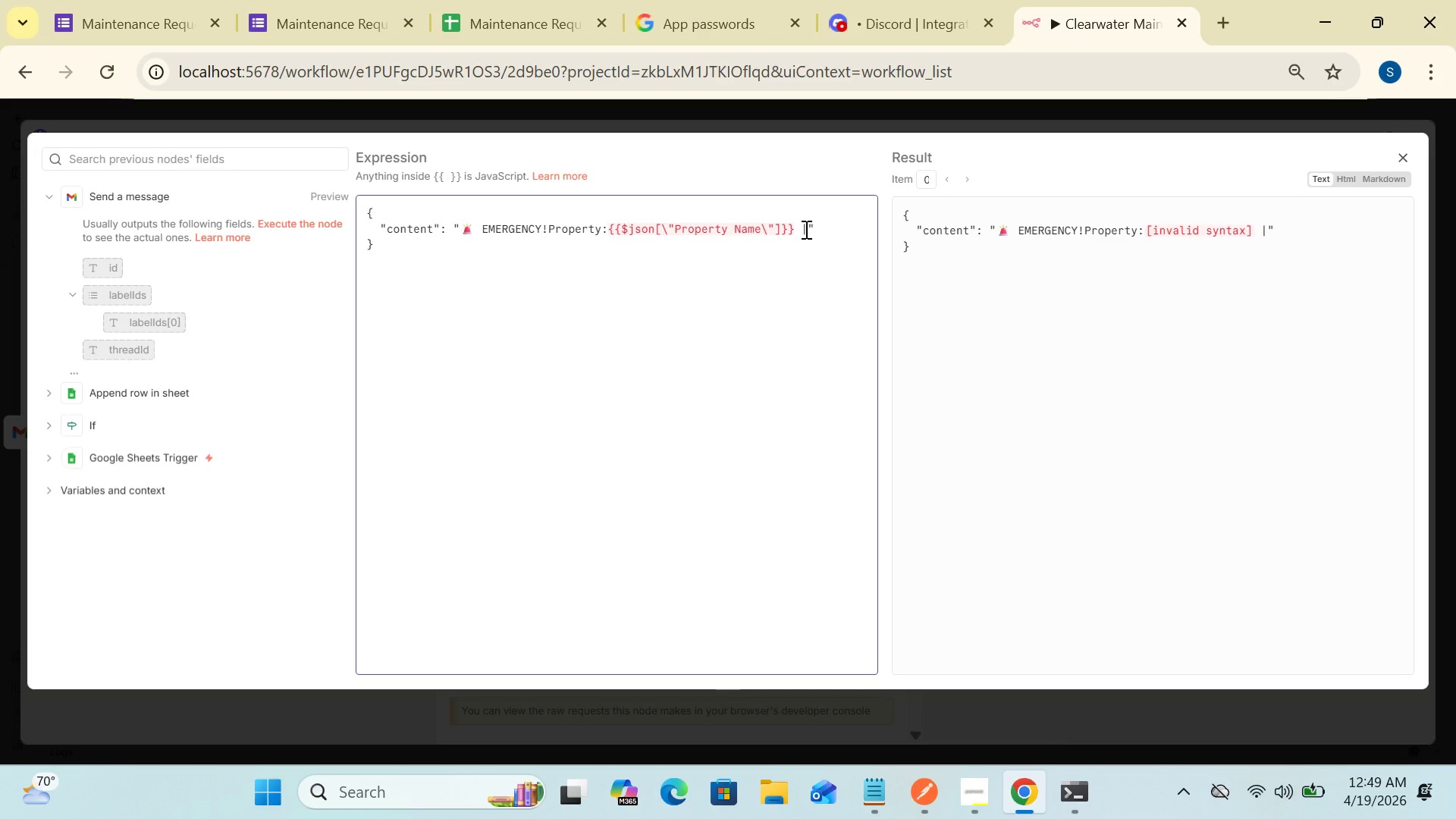 
key(Space)
 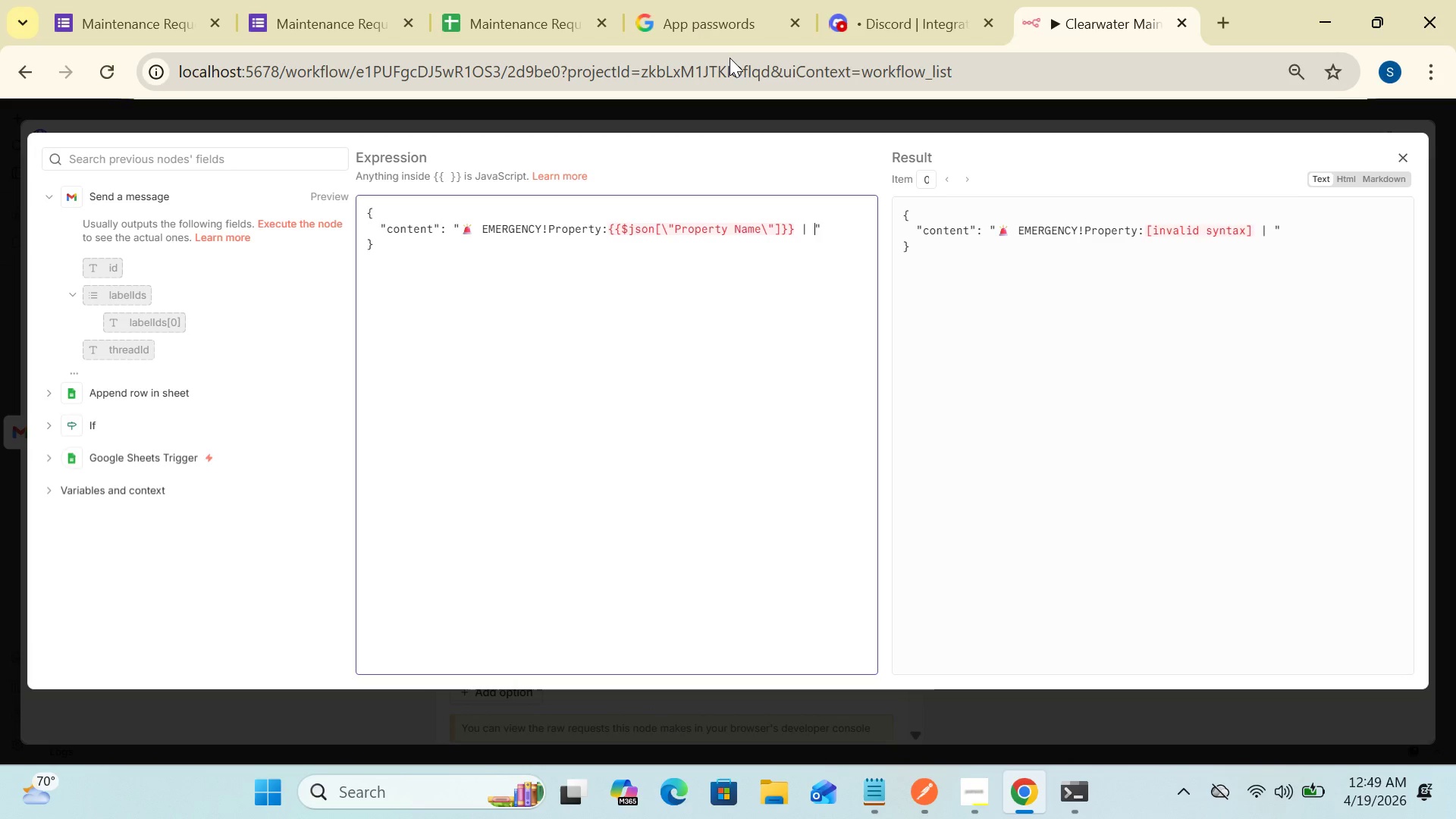 
key(CapsLock)
 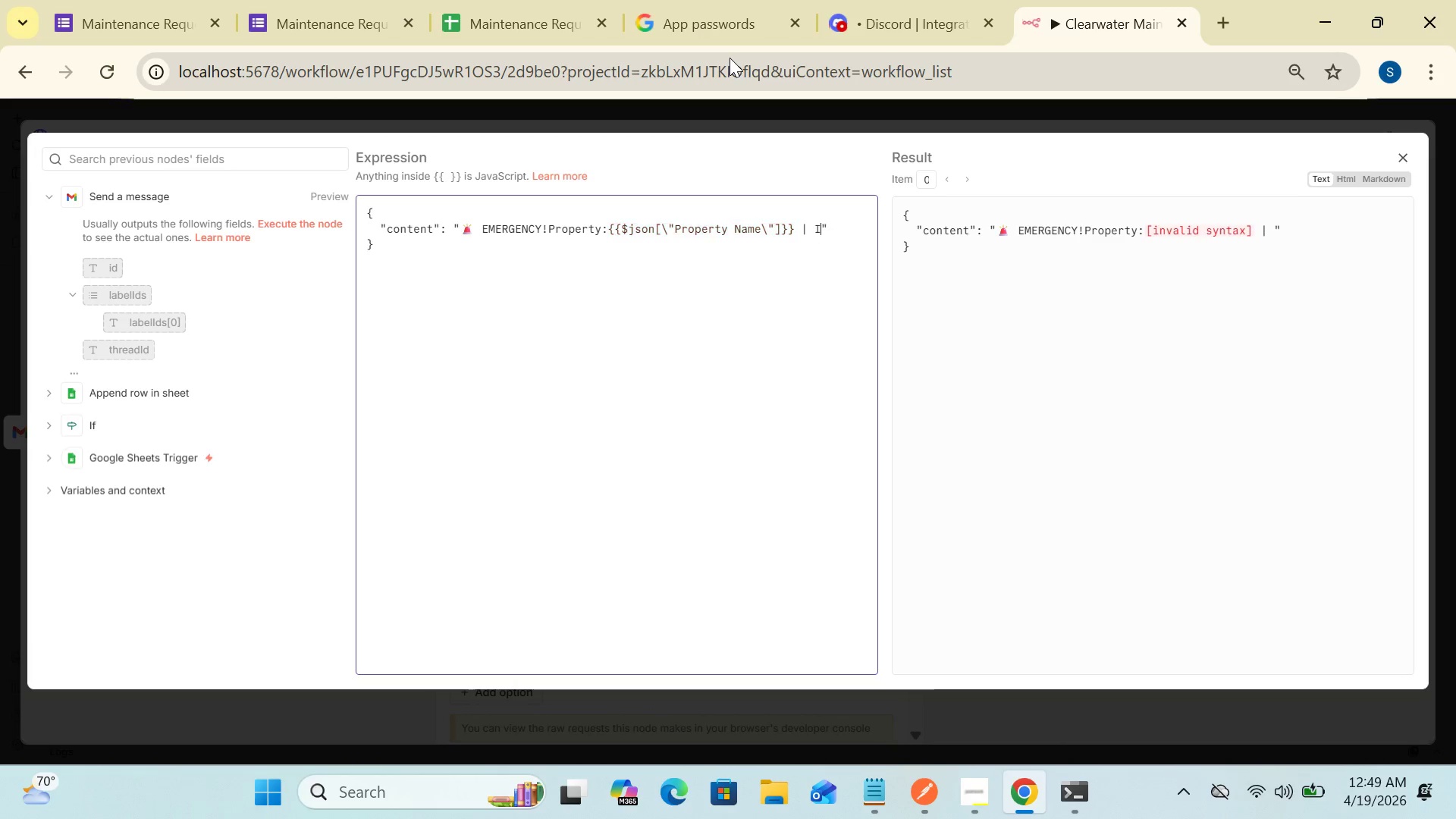 
key(I)
 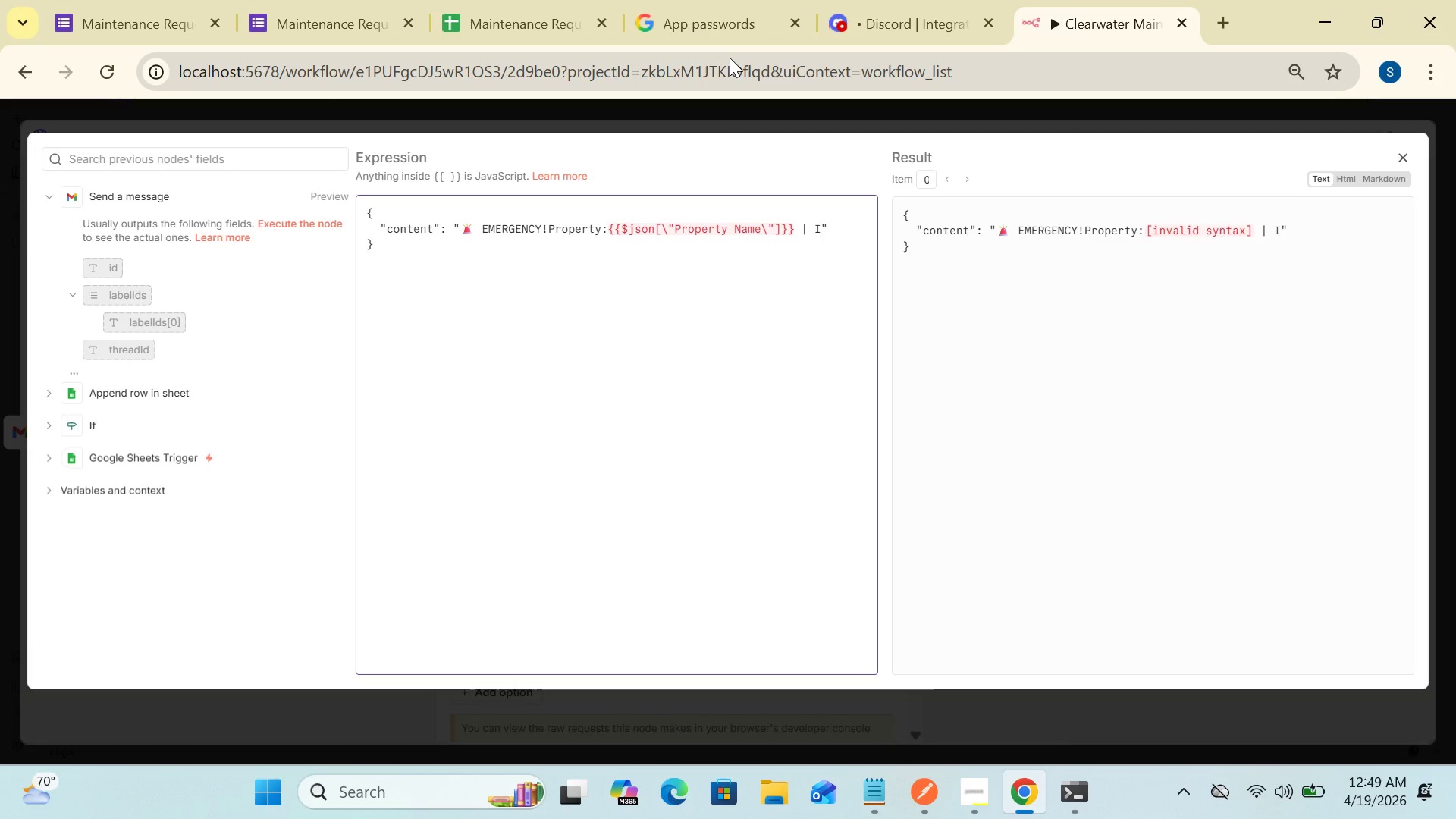 
key(Backspace)
type(I)
key(Backspace)
type(i)
key(Backspace)
type(Issue)
 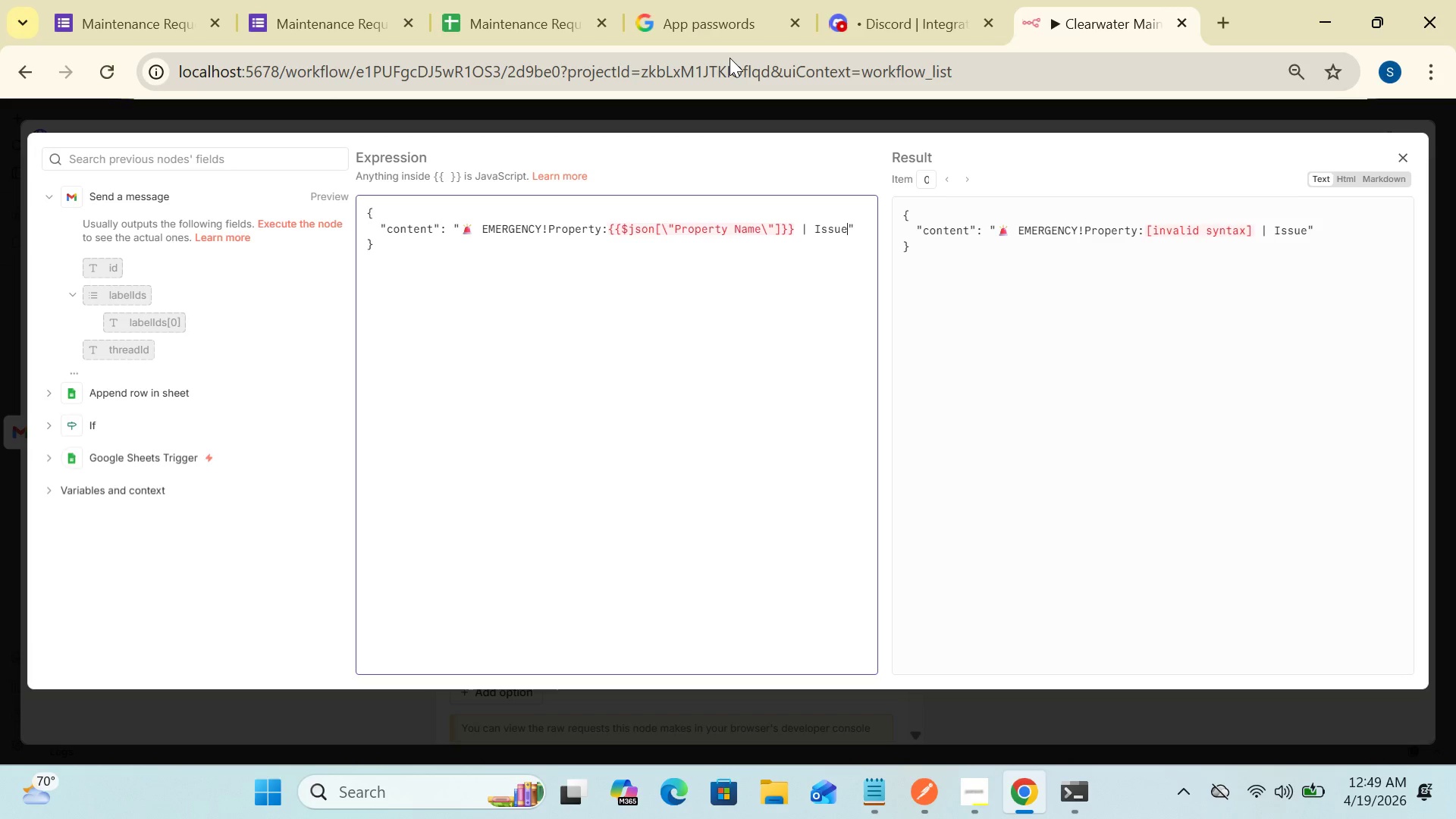 
key(Shift+Semicolon)
 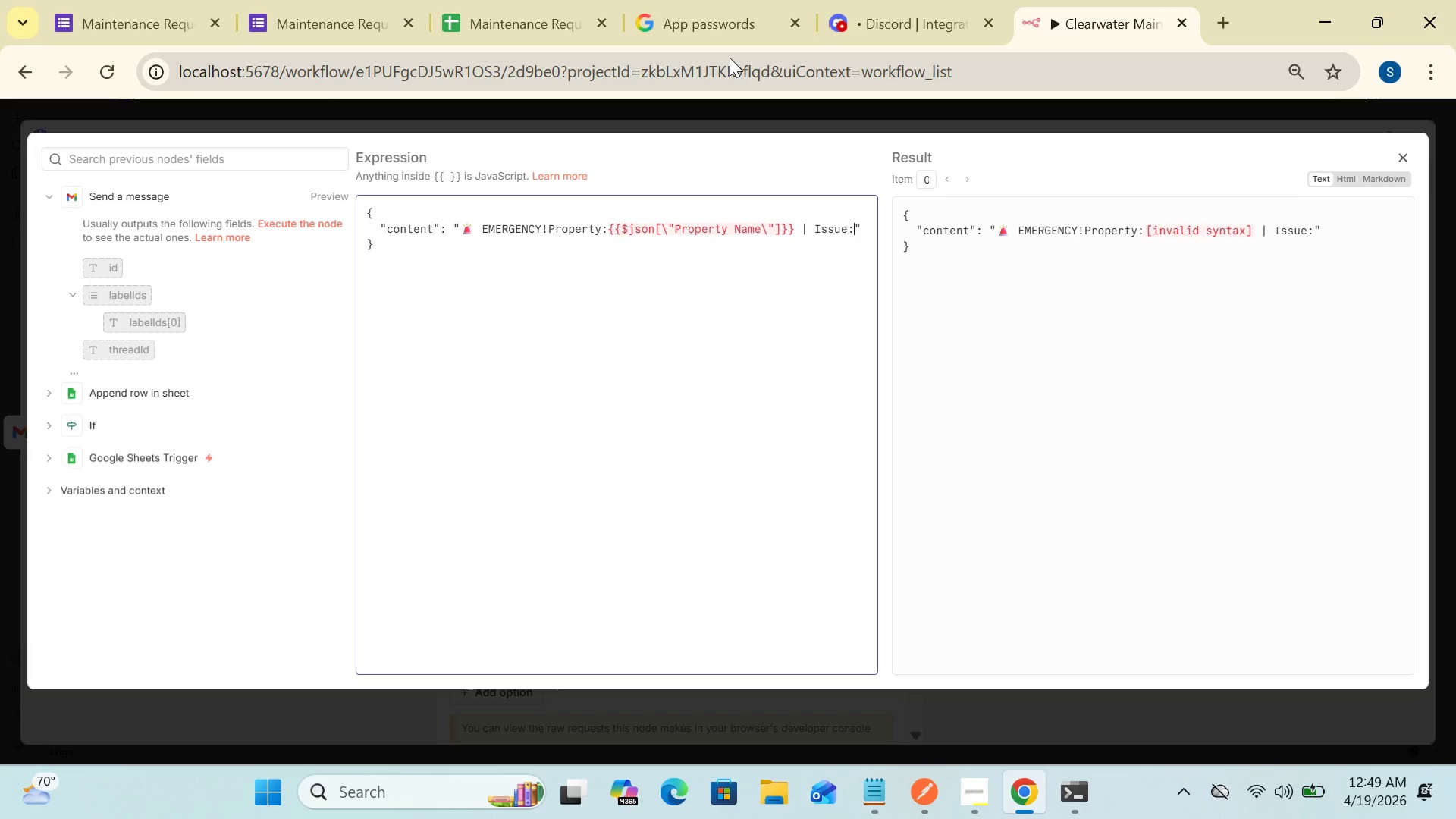 
wait(5.06)
 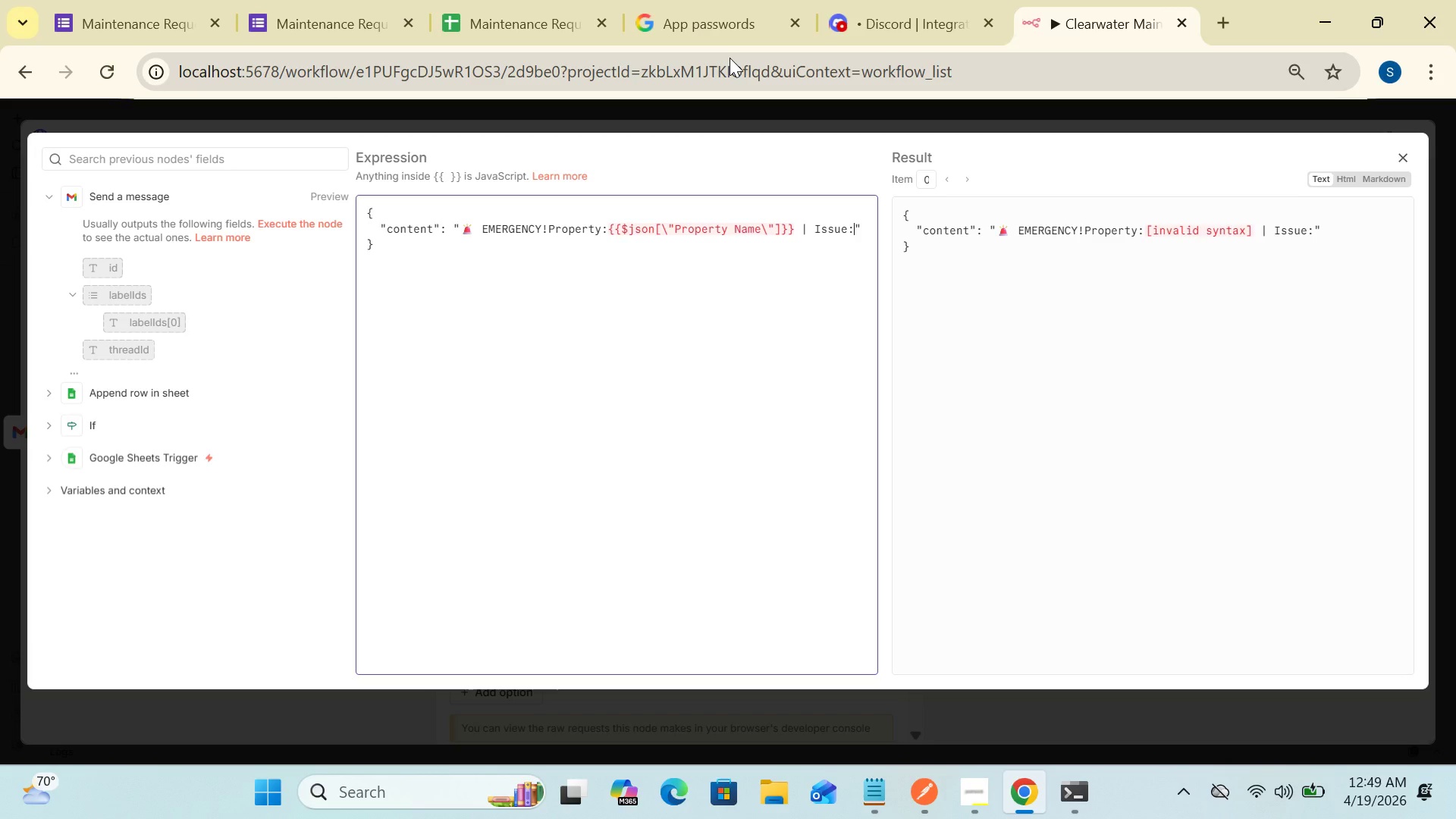 
key(Shift+BracketLeft)
 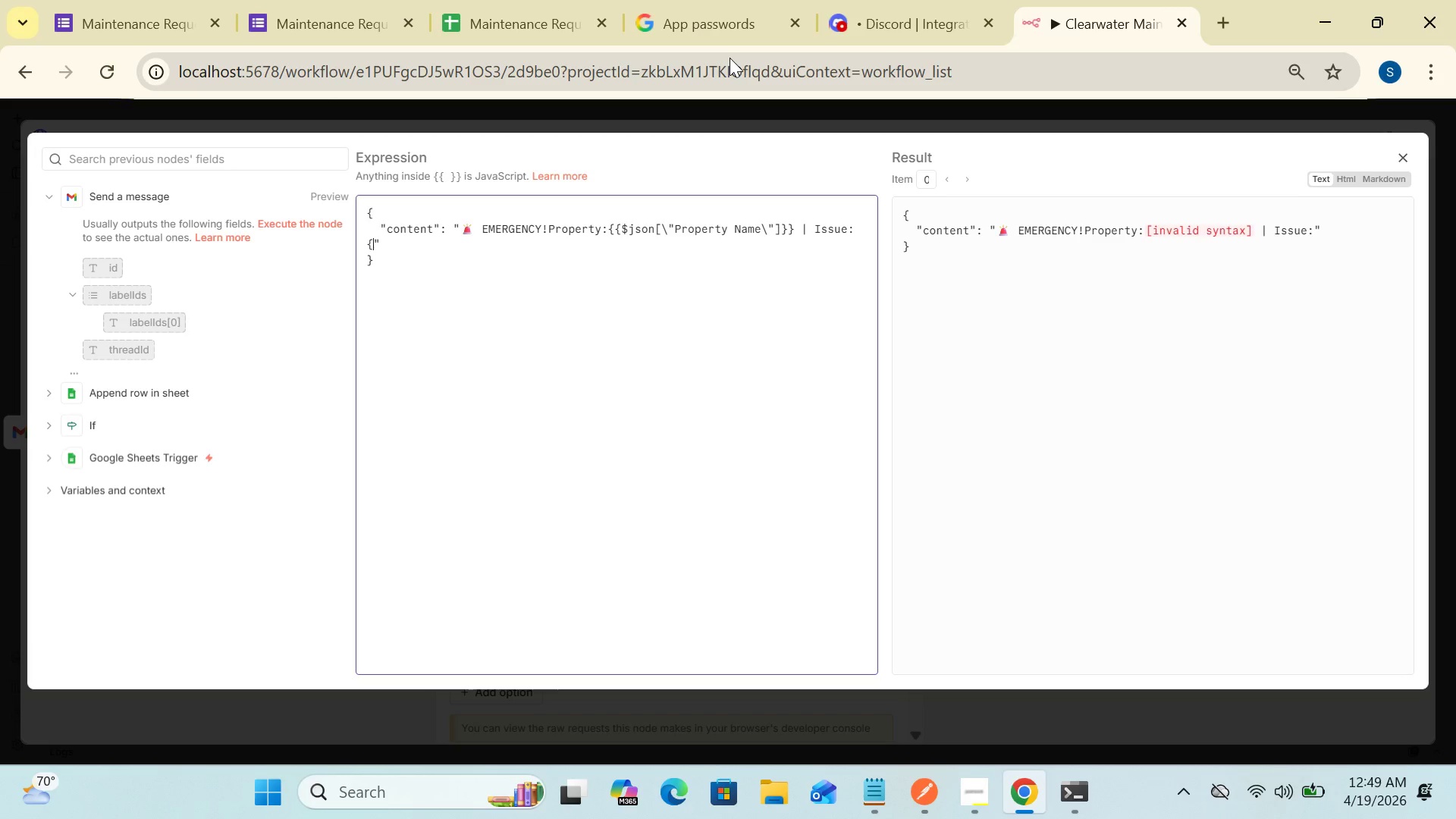 
key(Shift+BracketLeft)
 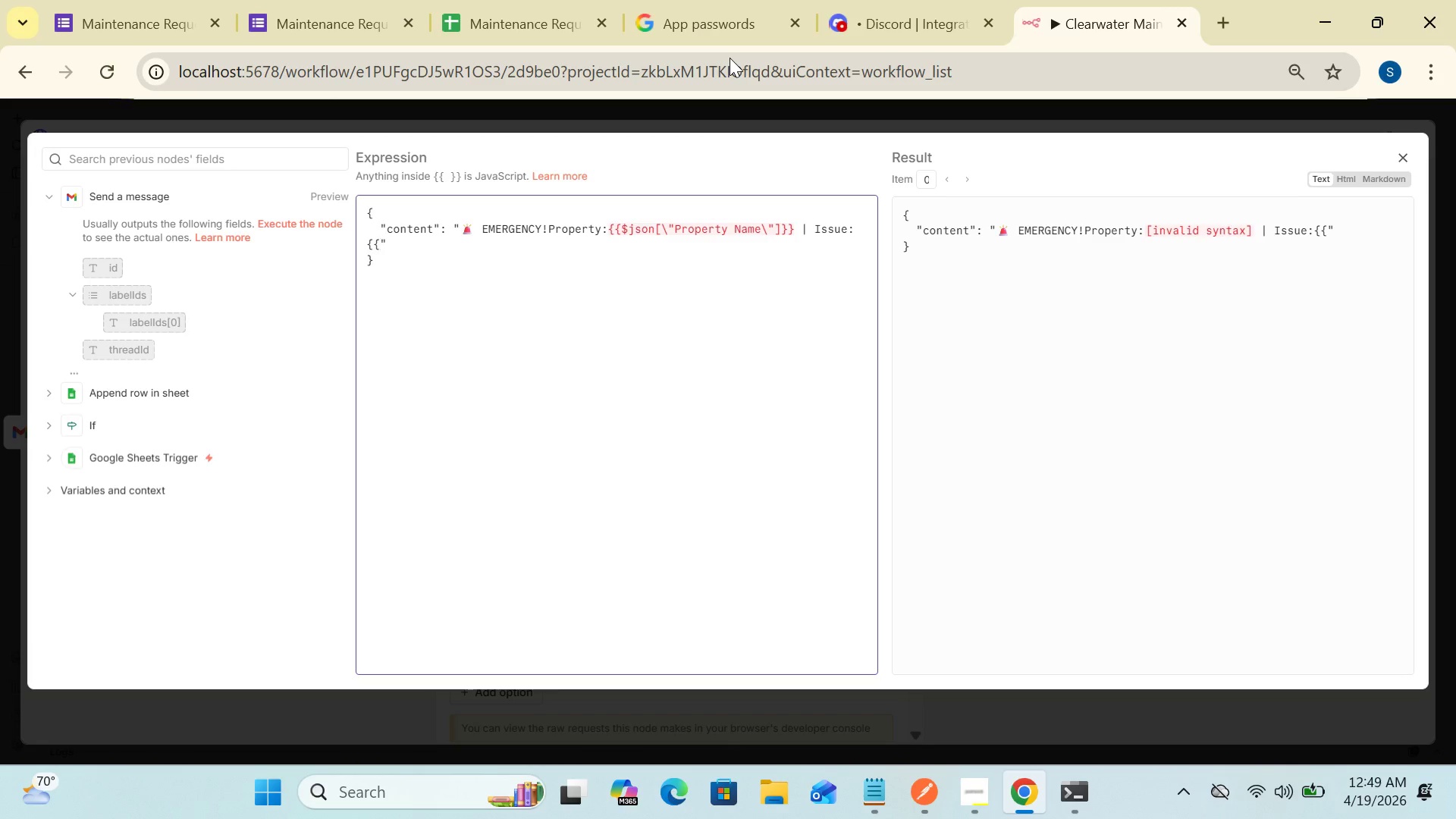 
type($json)
 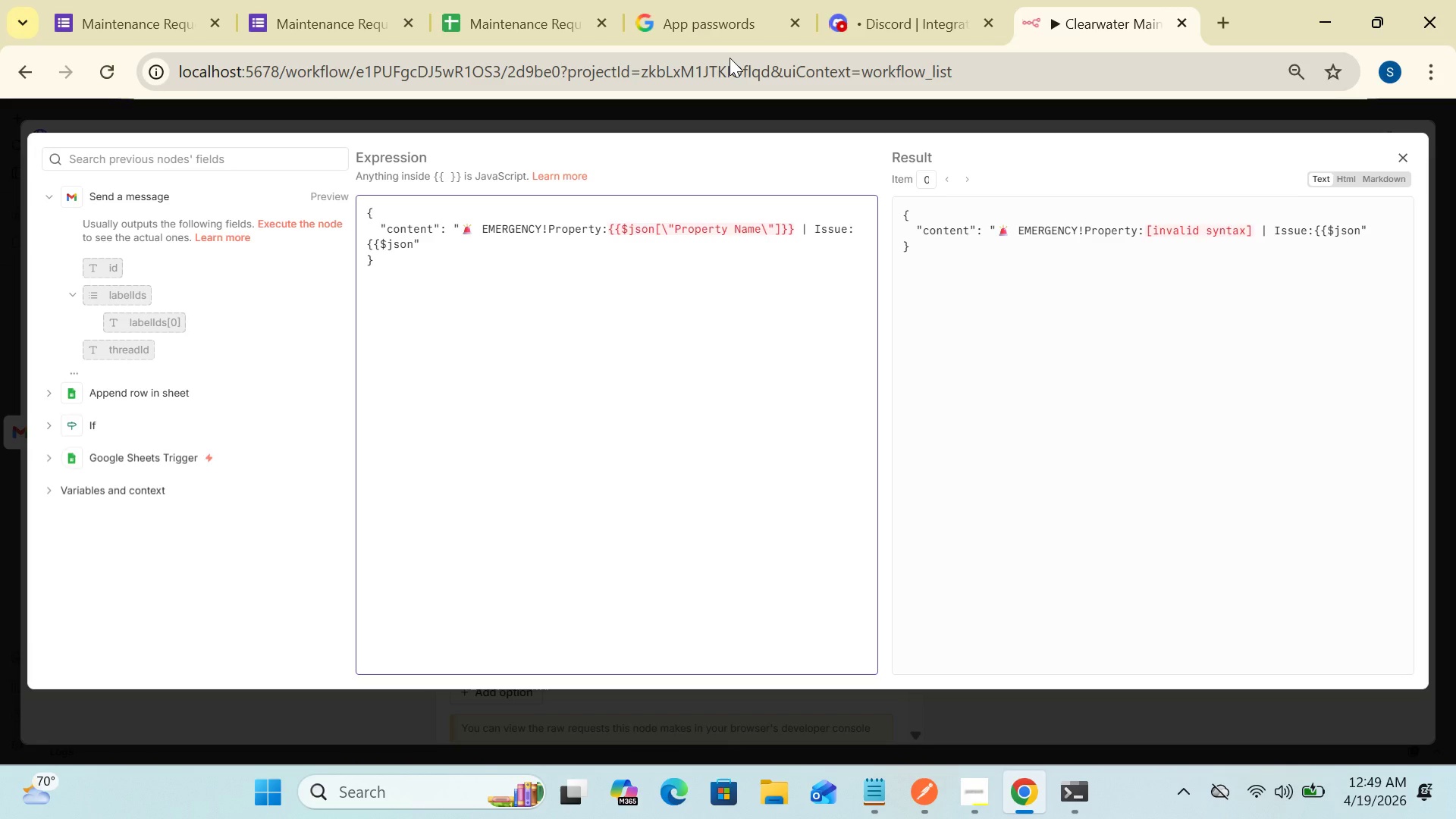 
wait(6.75)
 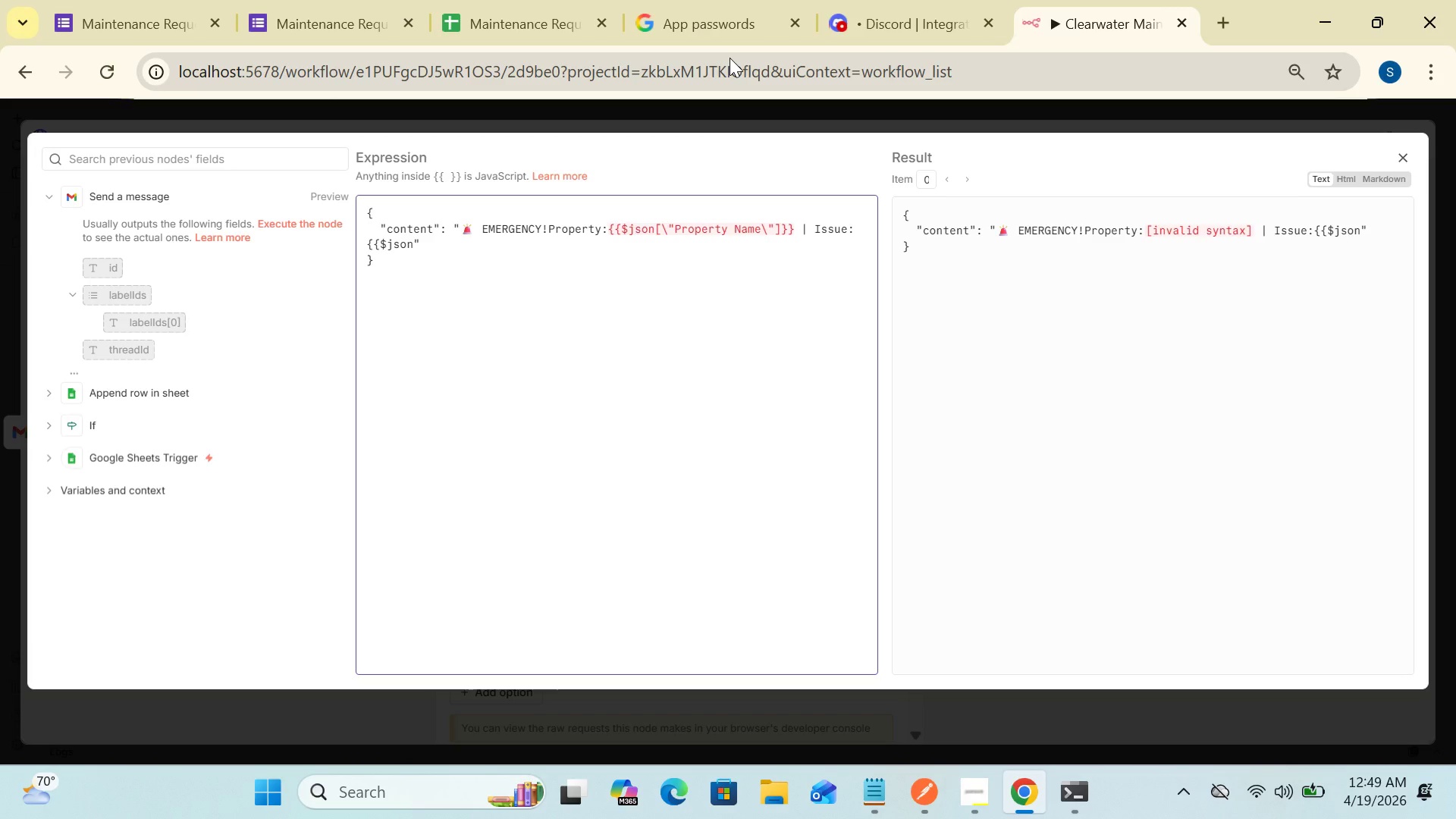 
key(BracketLeft)
 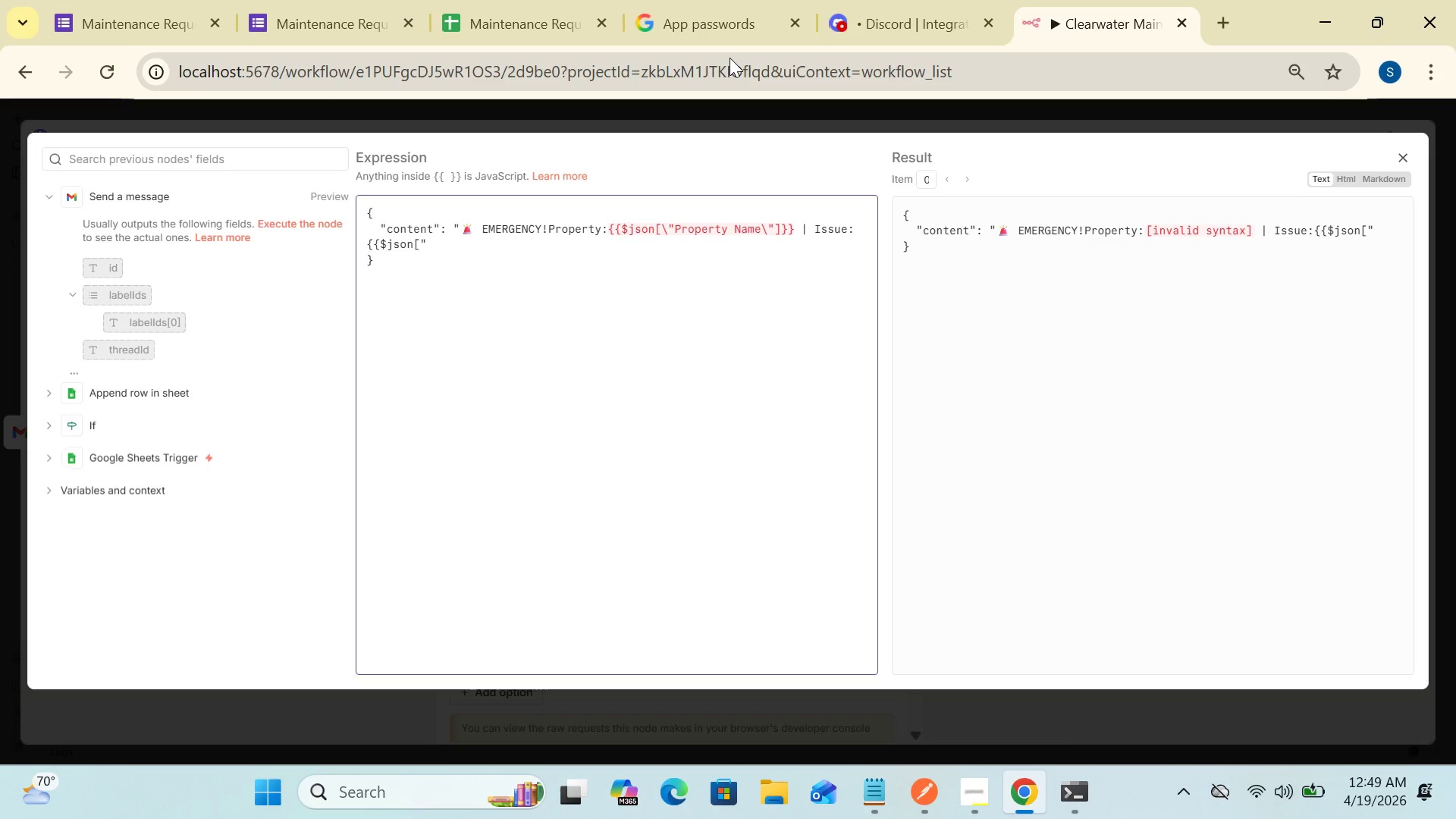 
key(Break)
 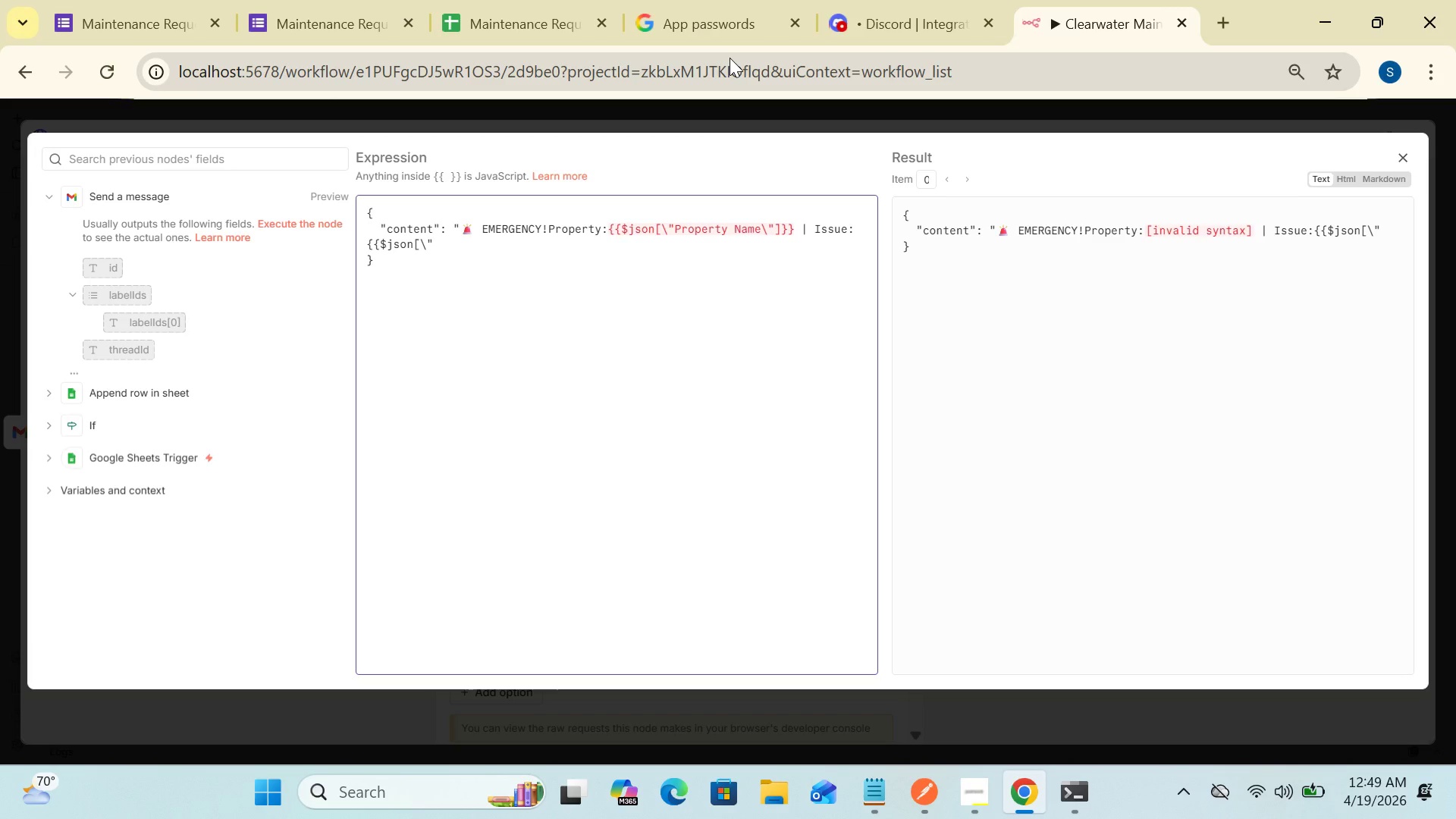 
key(Shift+Quote)
 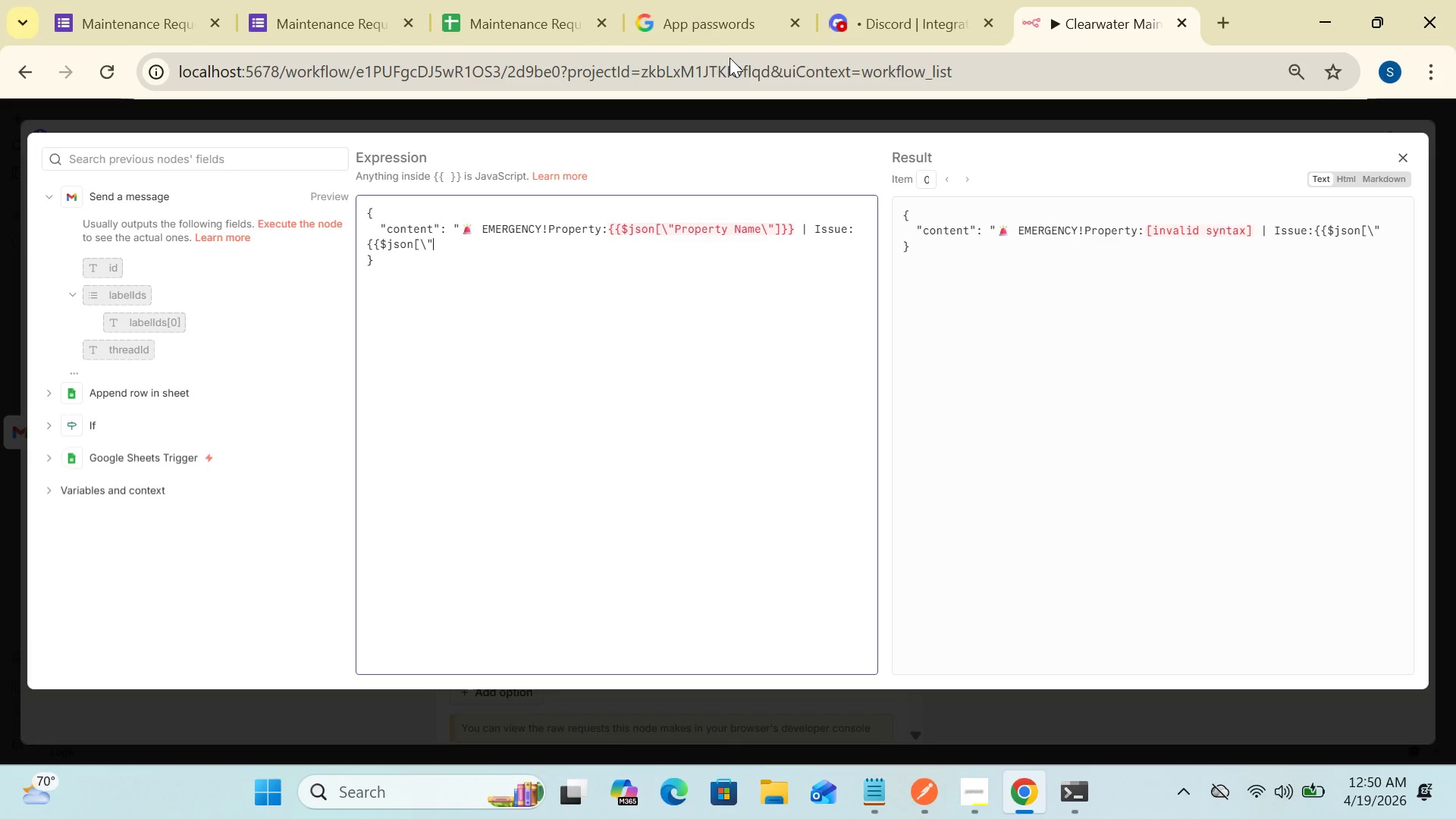 
type(Issue Category)
 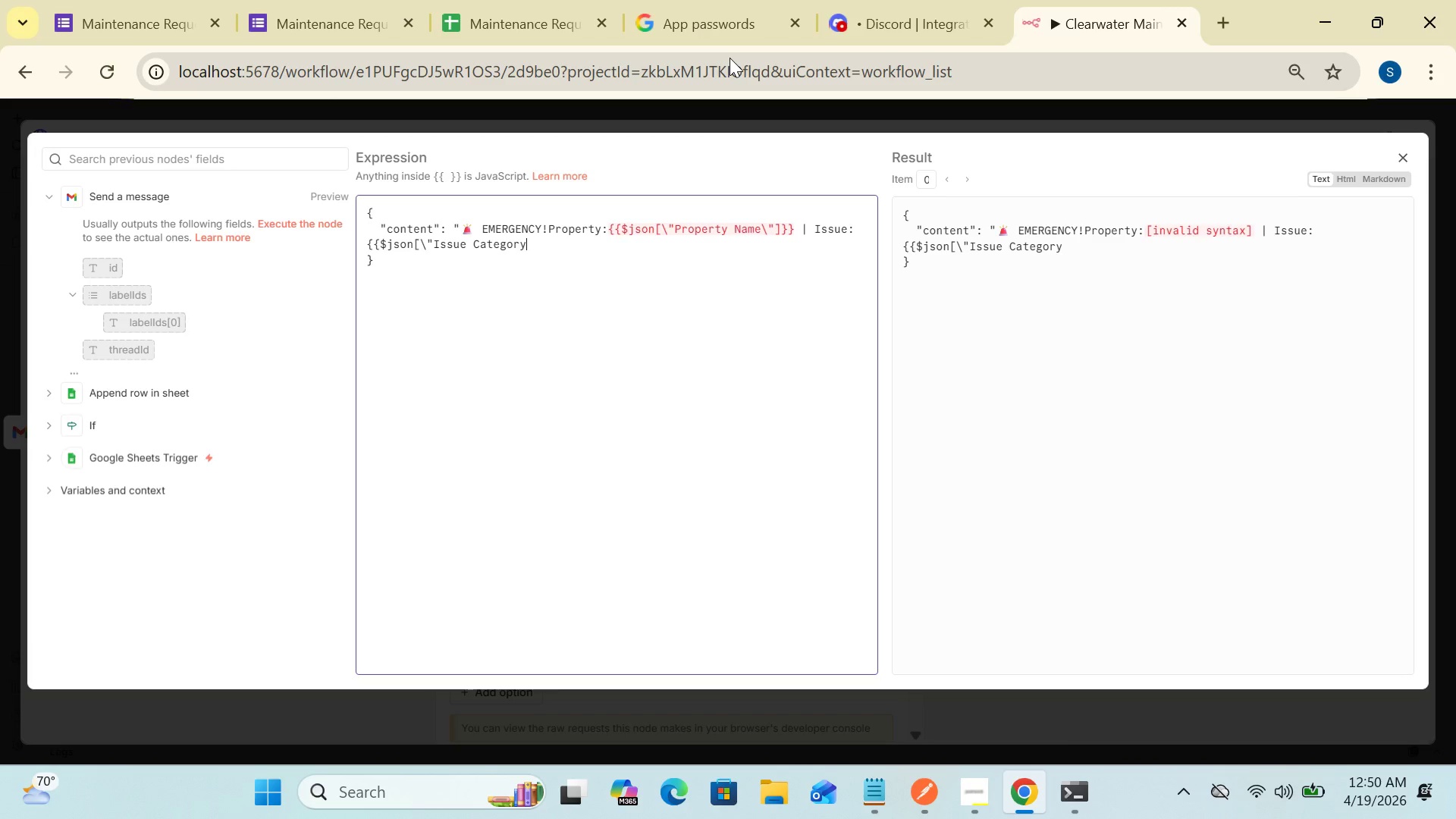 
wait(5.73)
 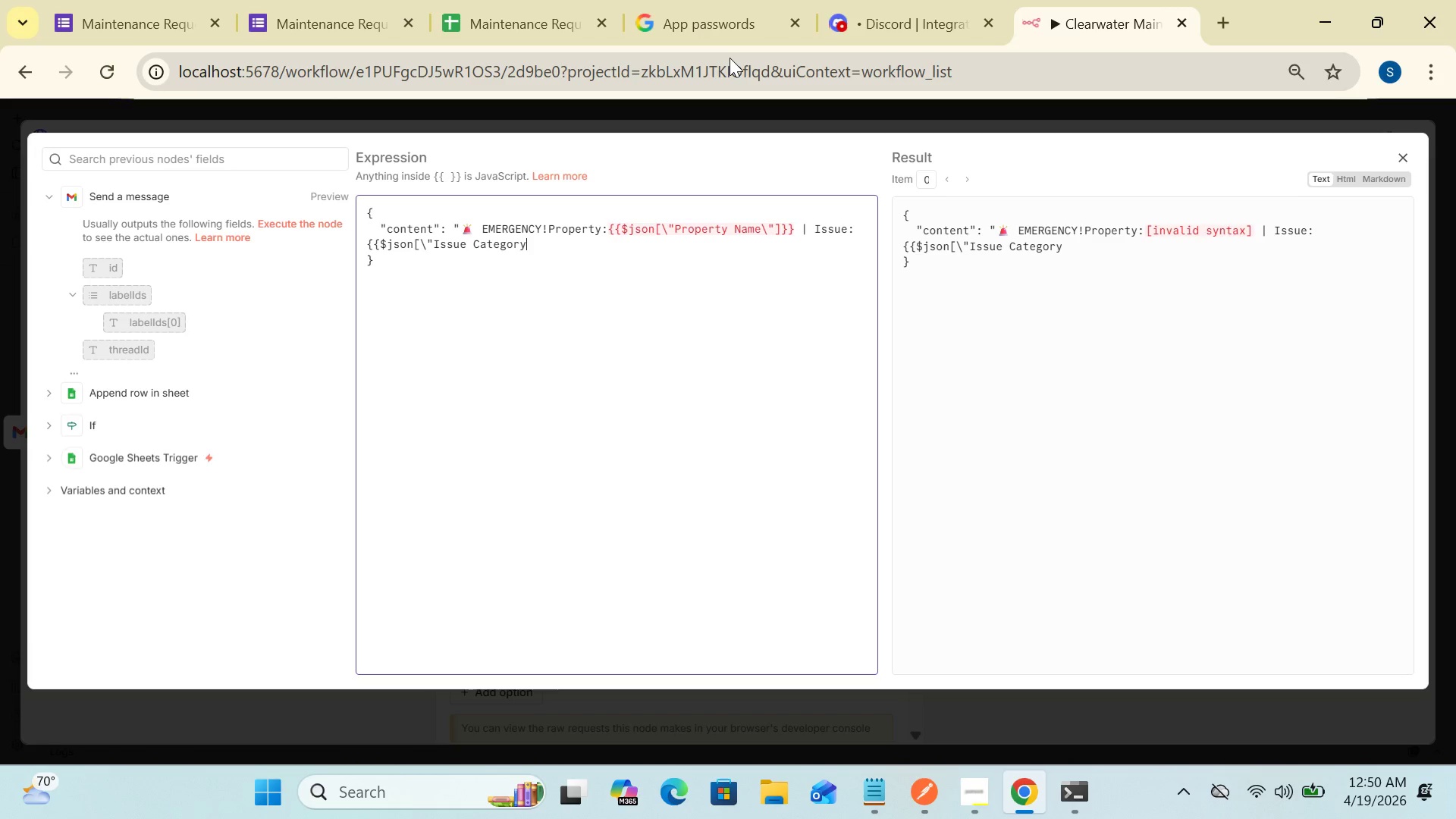 
key(Break)
 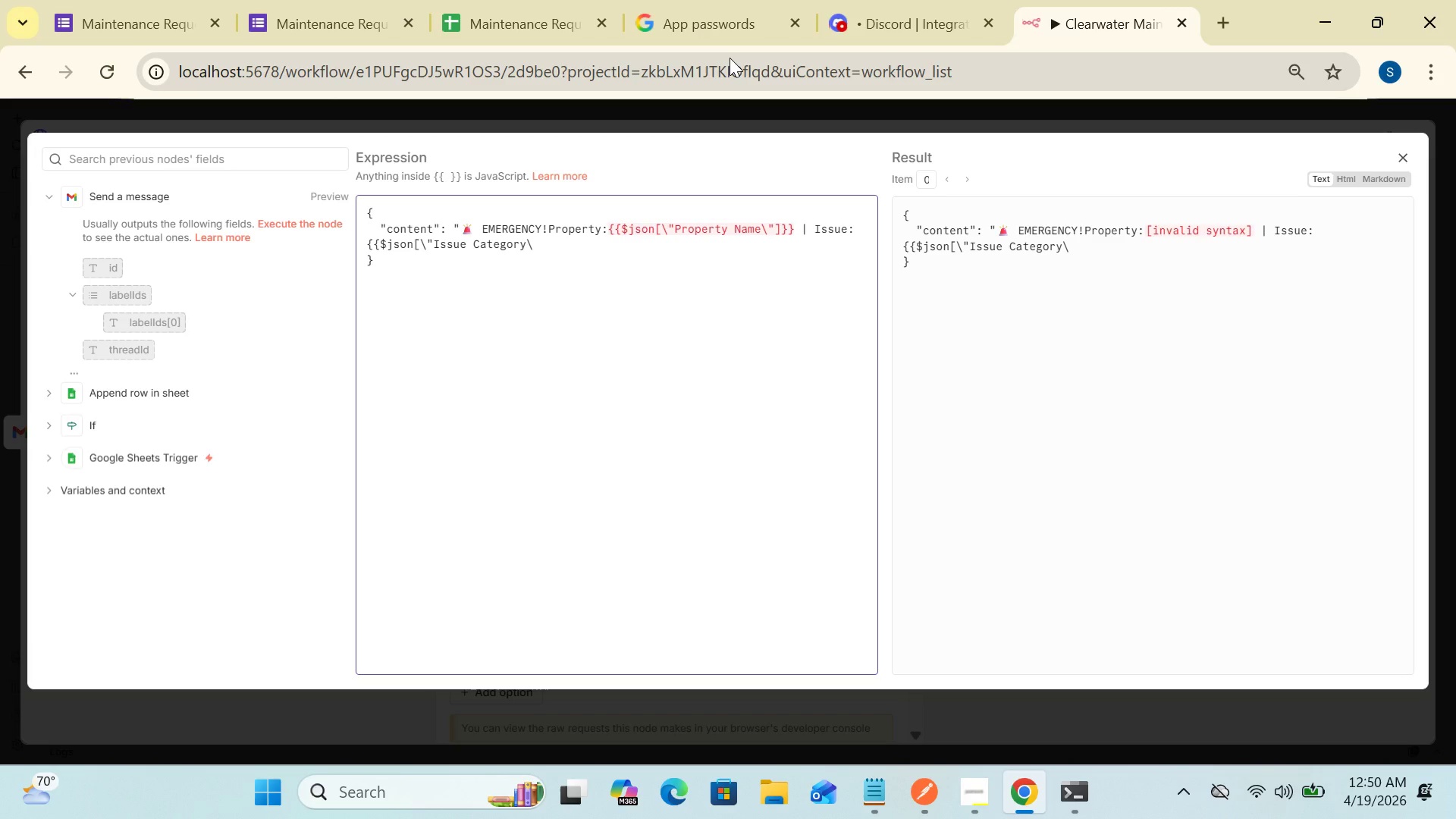 
key(Shift+Quote)
 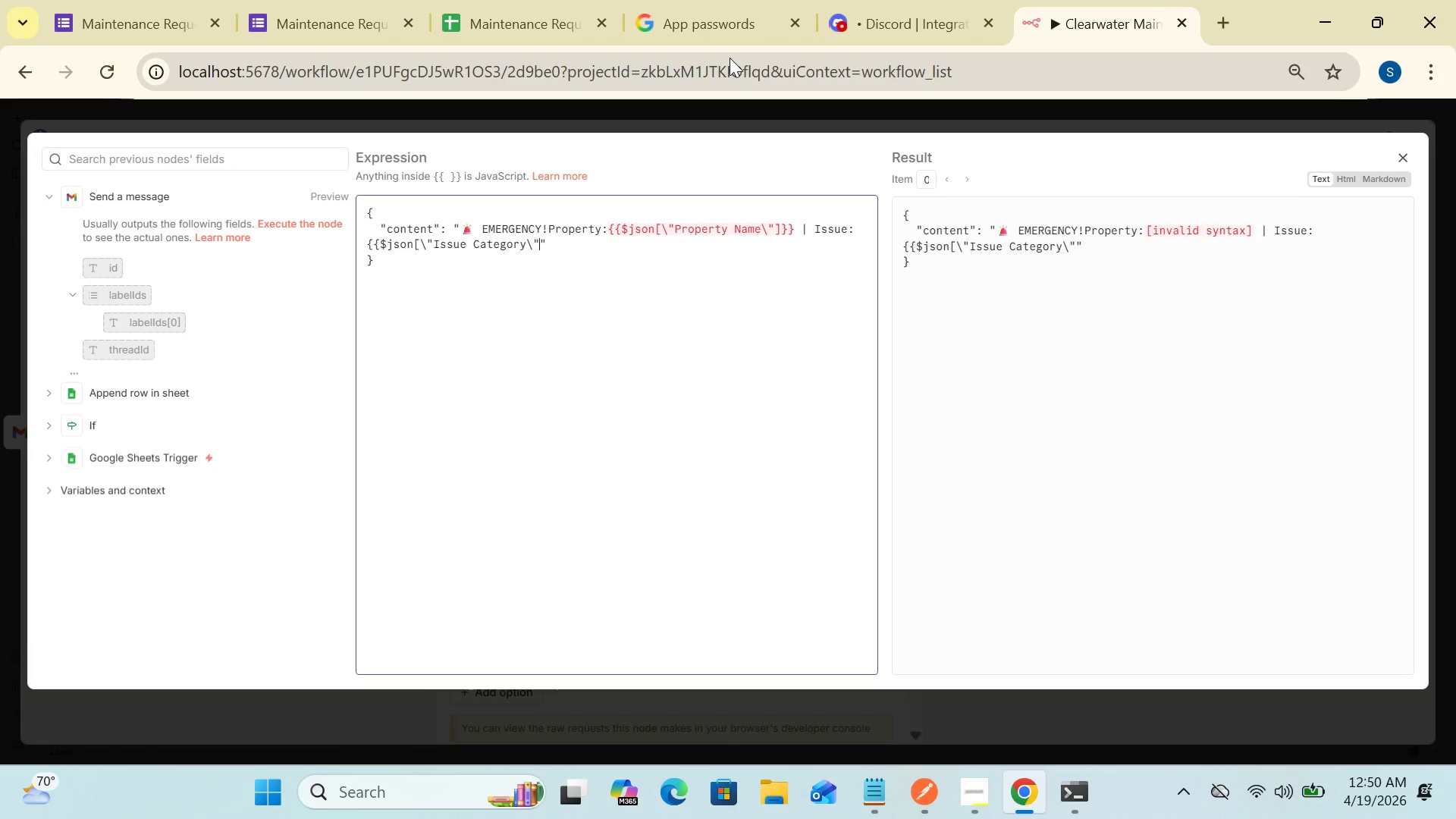 
key(BracketRight)
 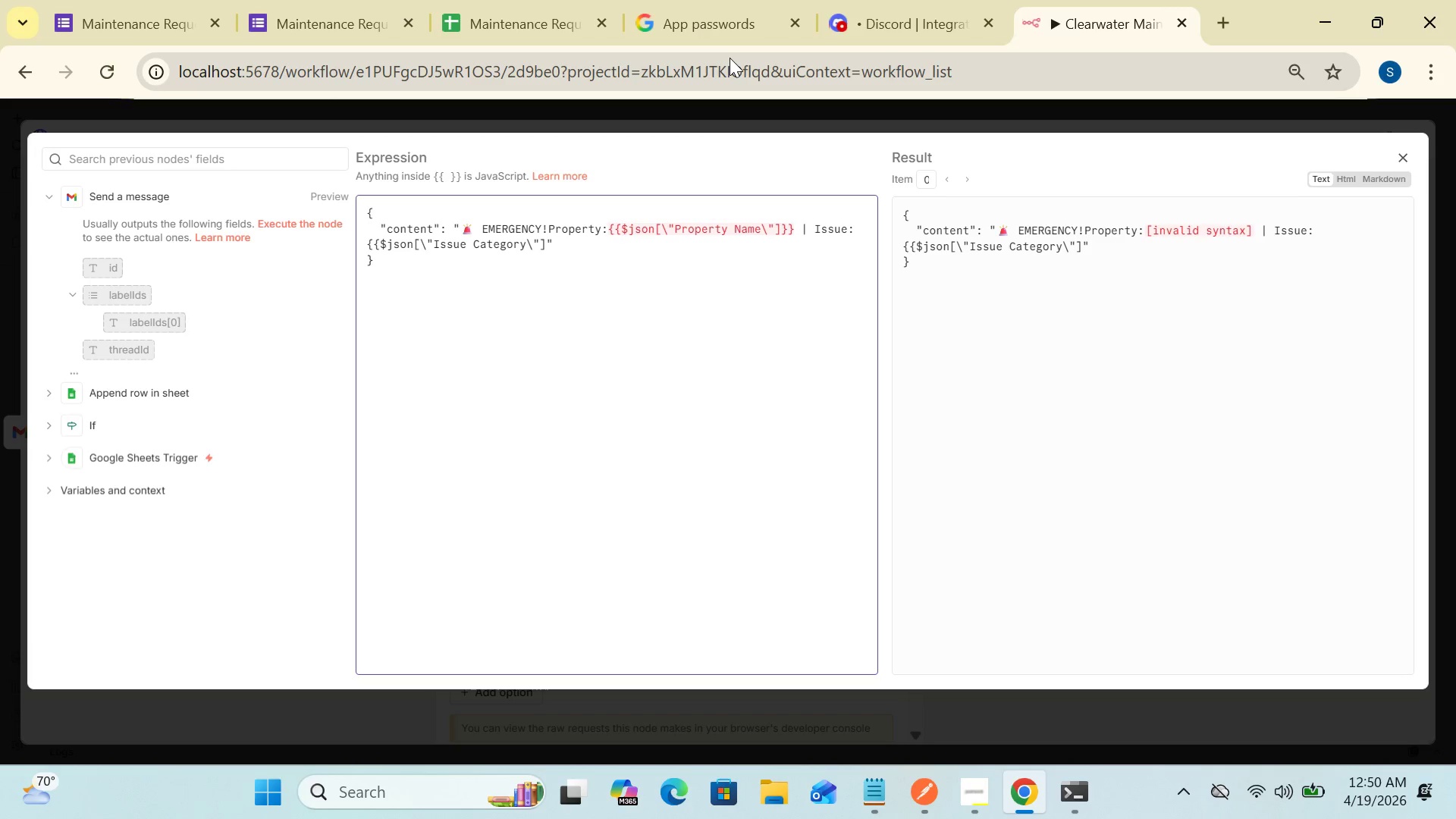 
key(Shift+BracketRight)
 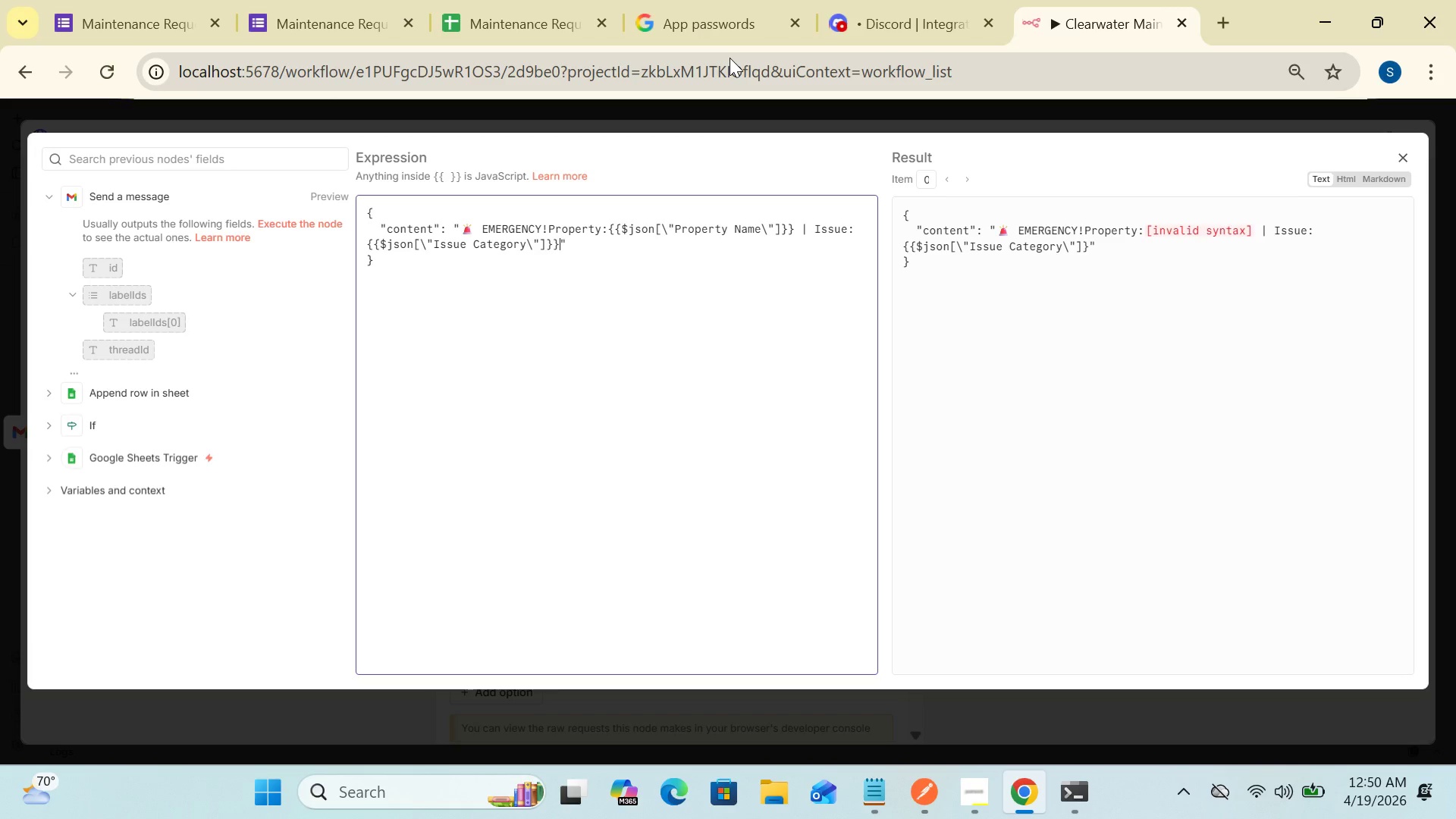 
key(Shift+BracketRight)
 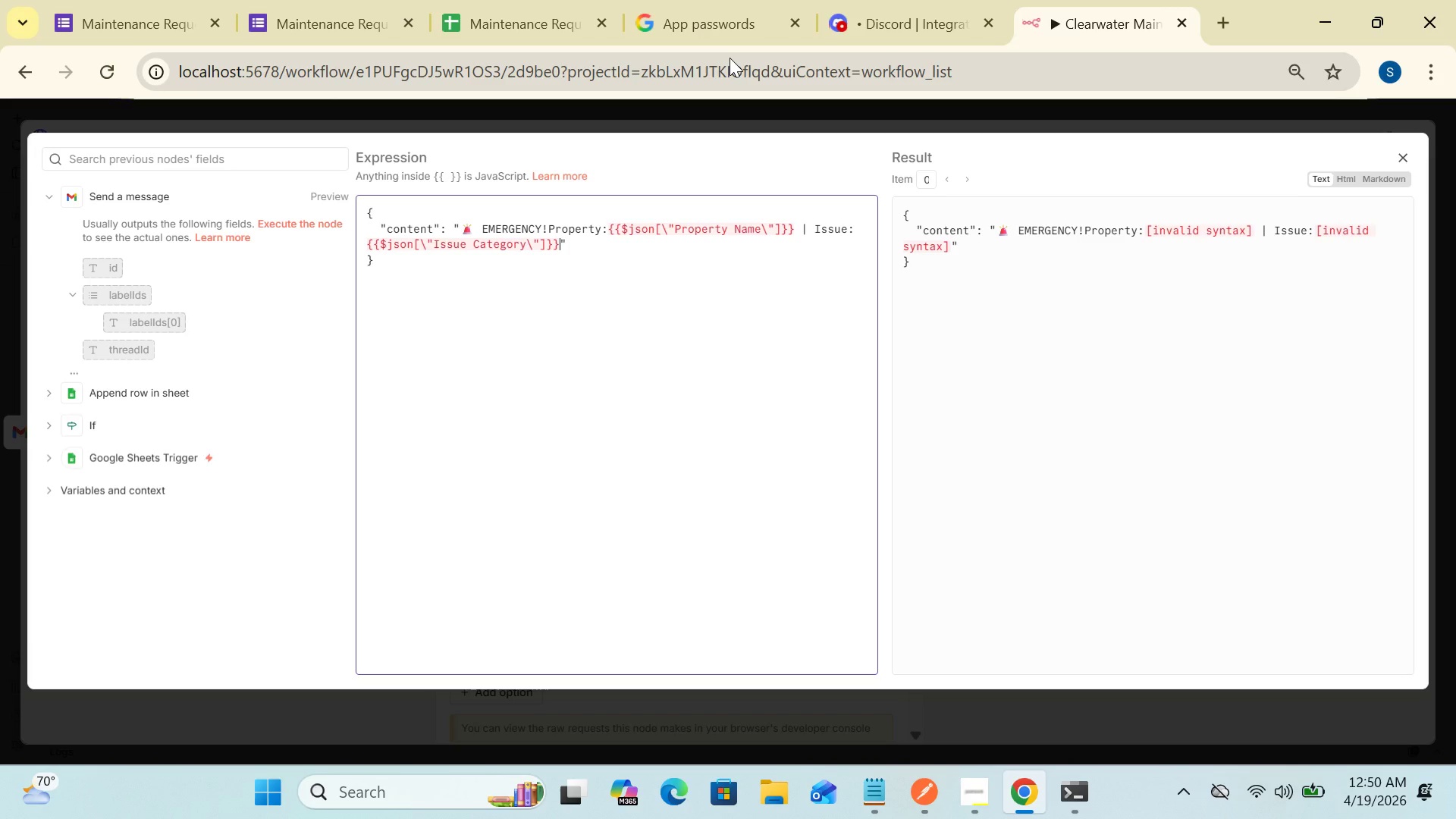 
key(Shift+ShiftLeft)
 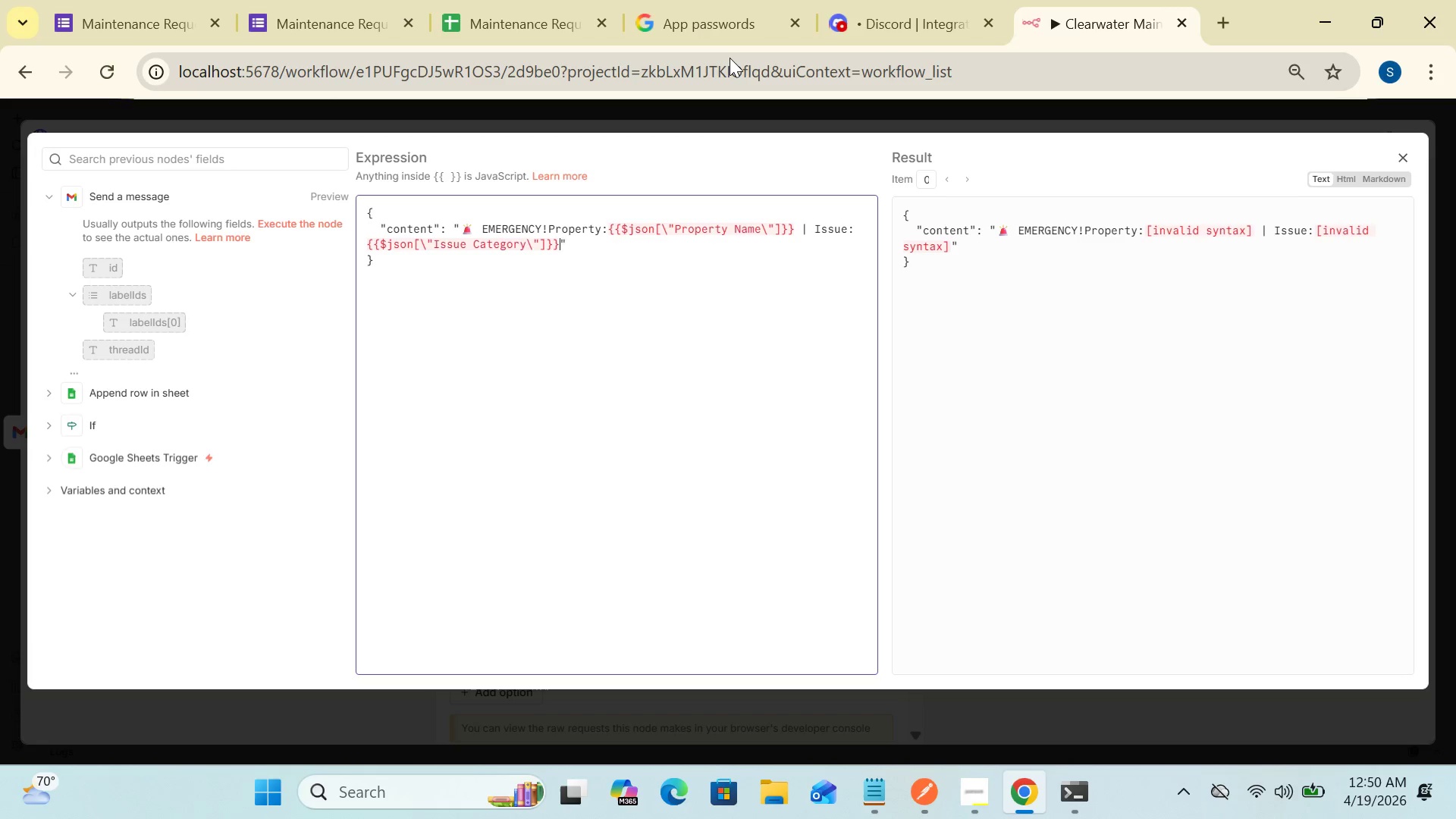 
key(Break)
 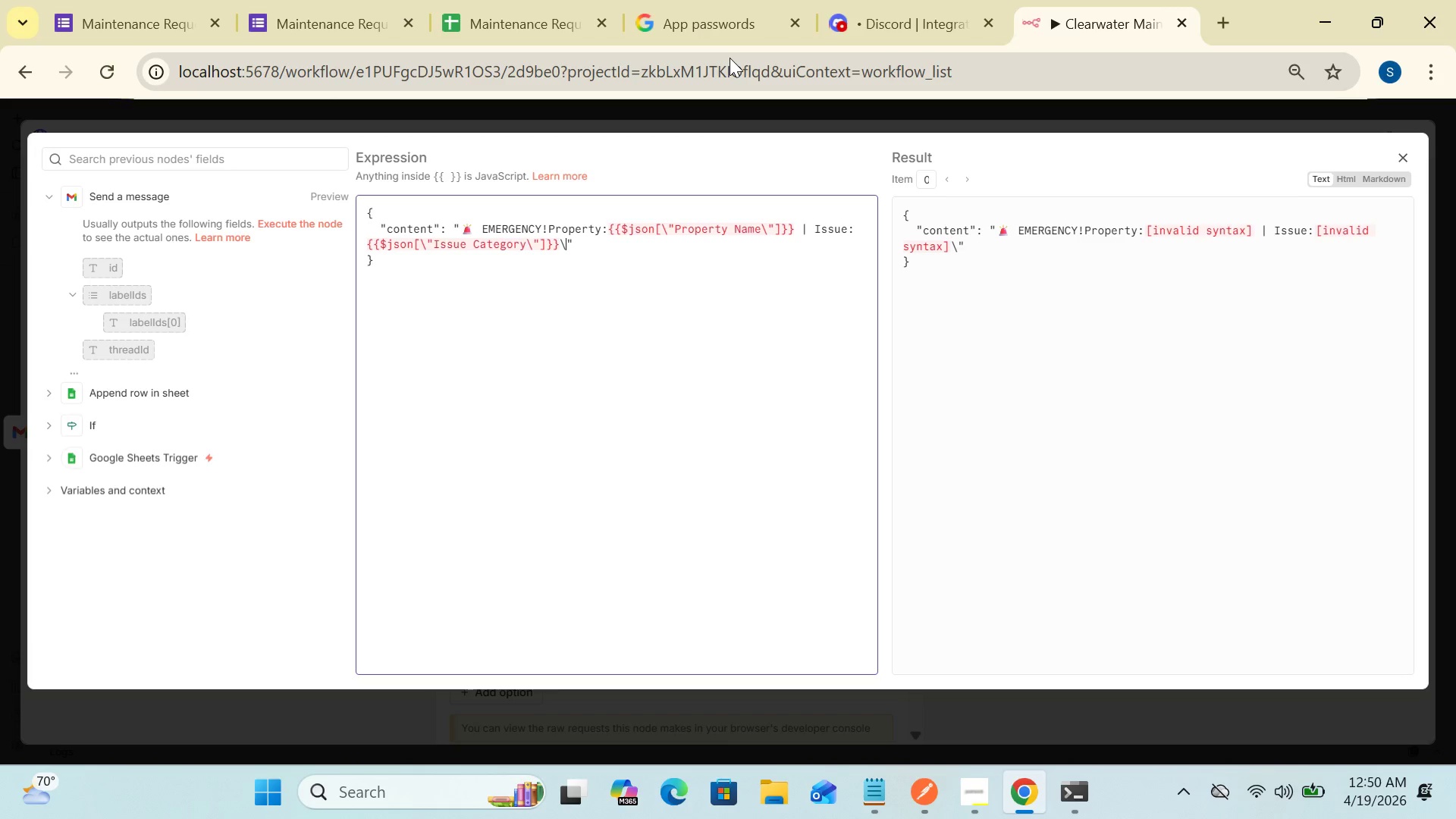 
key(Backspace)
 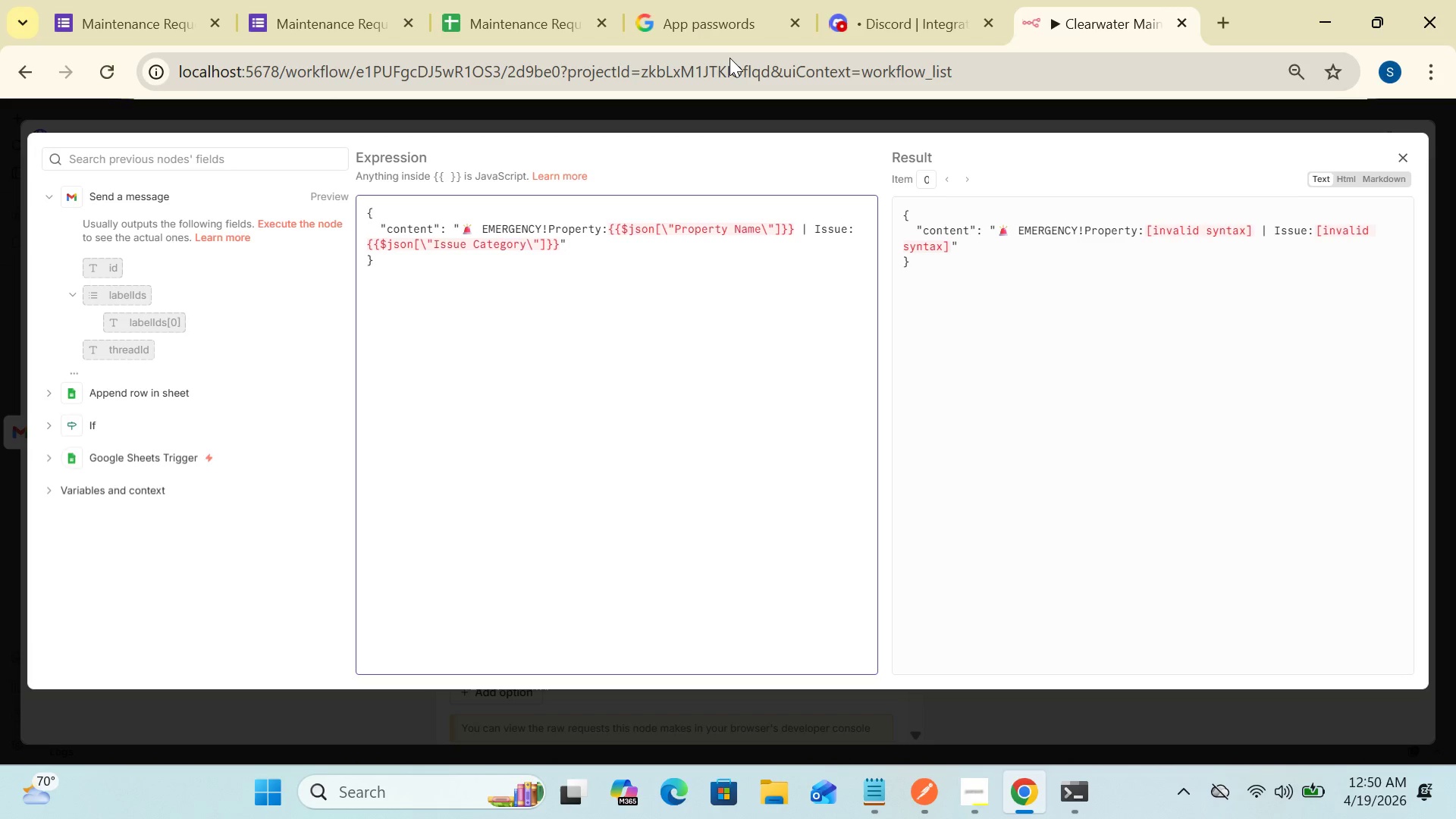 
key(Shift+Break)
 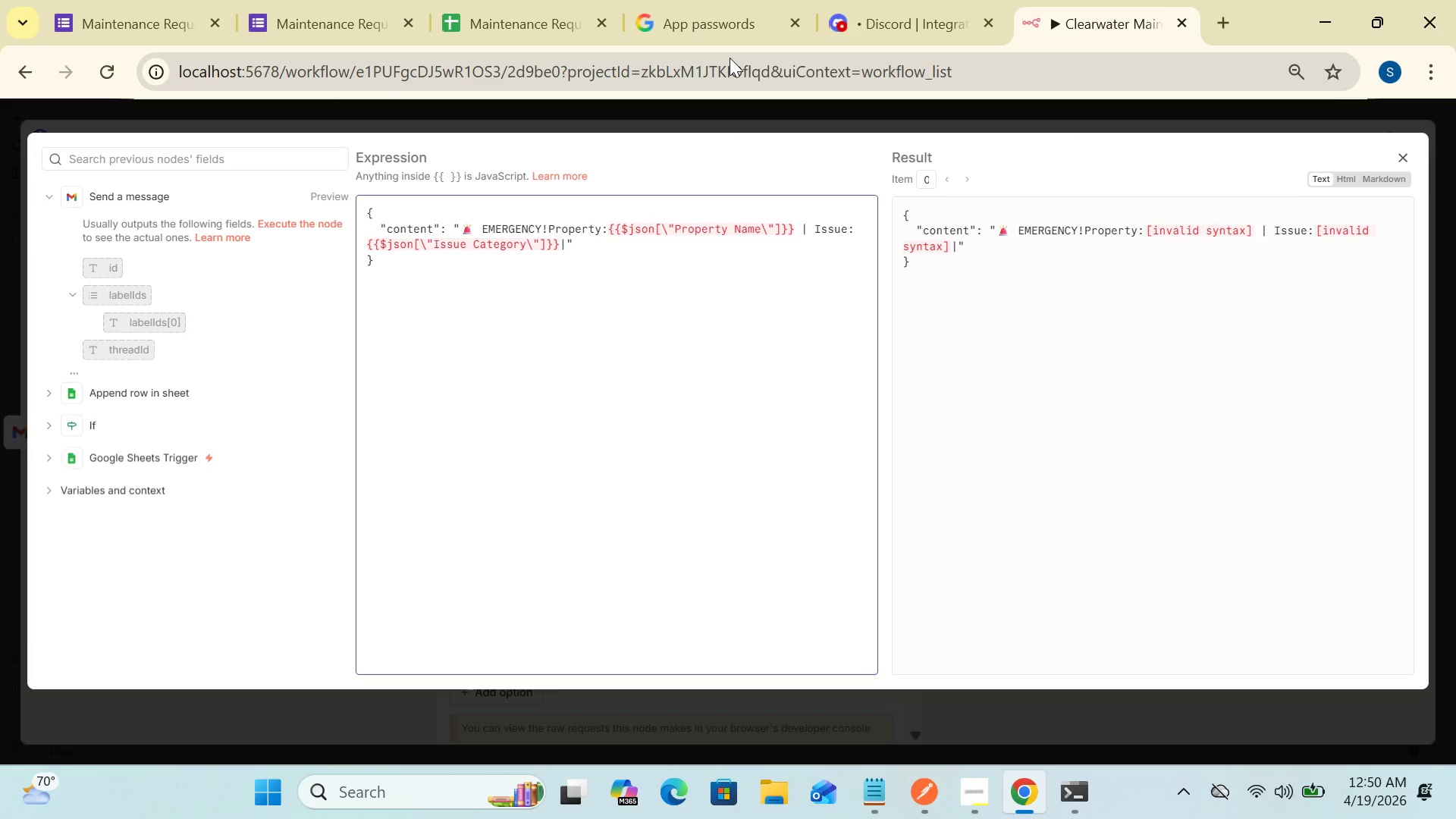 
key(Space)
 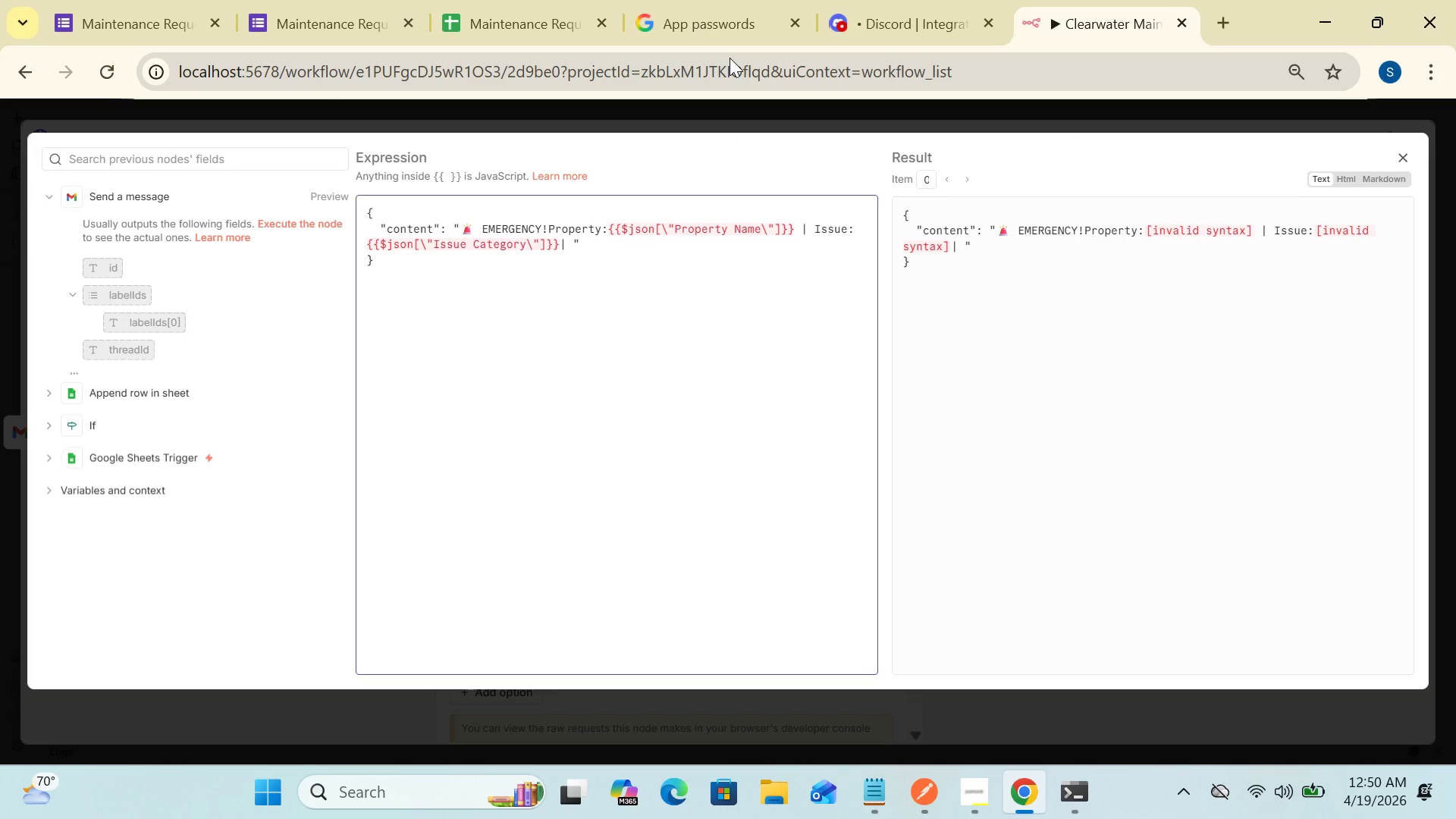 
wait(5.14)
 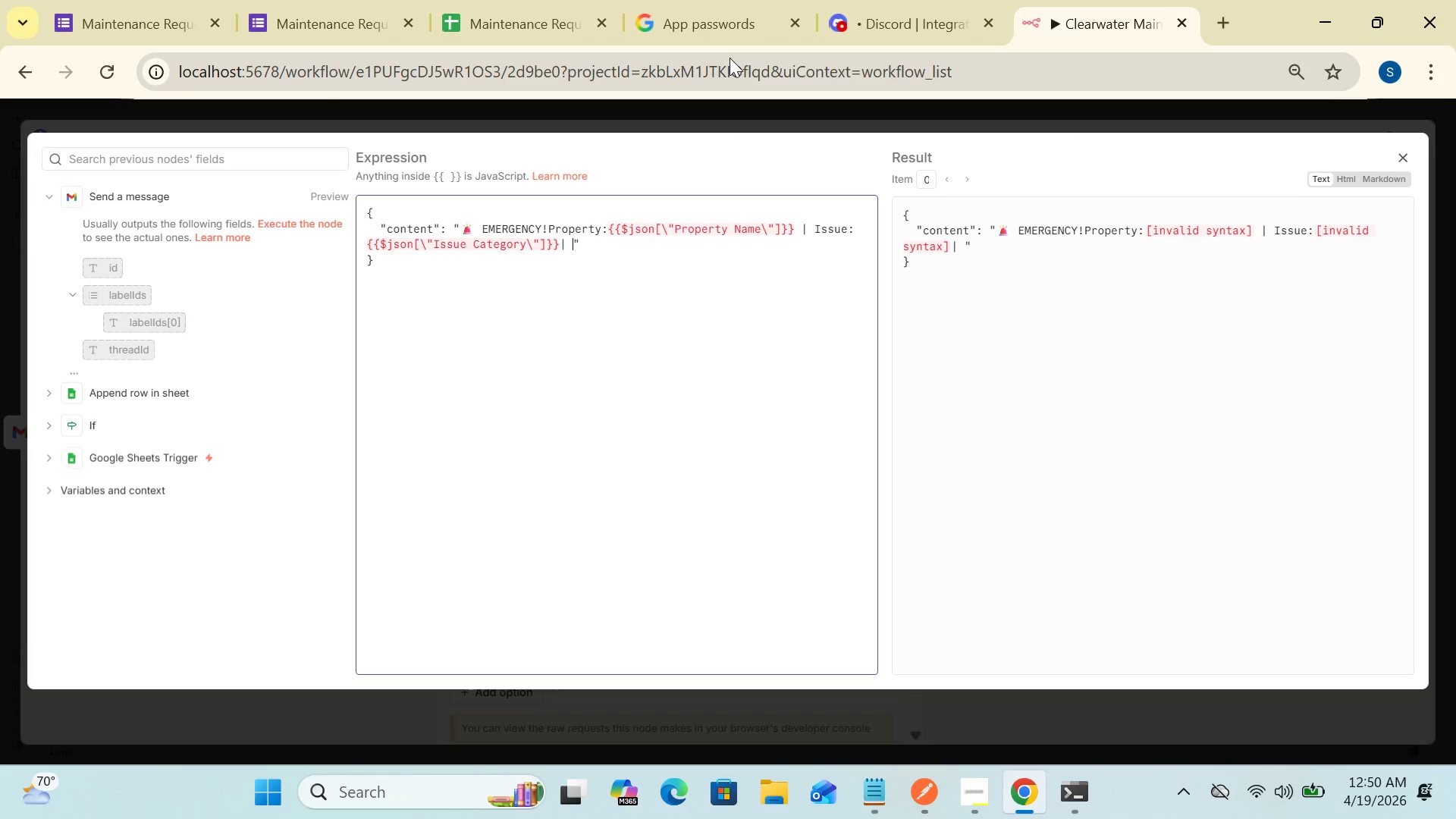 
type(Vendor has been notified)
 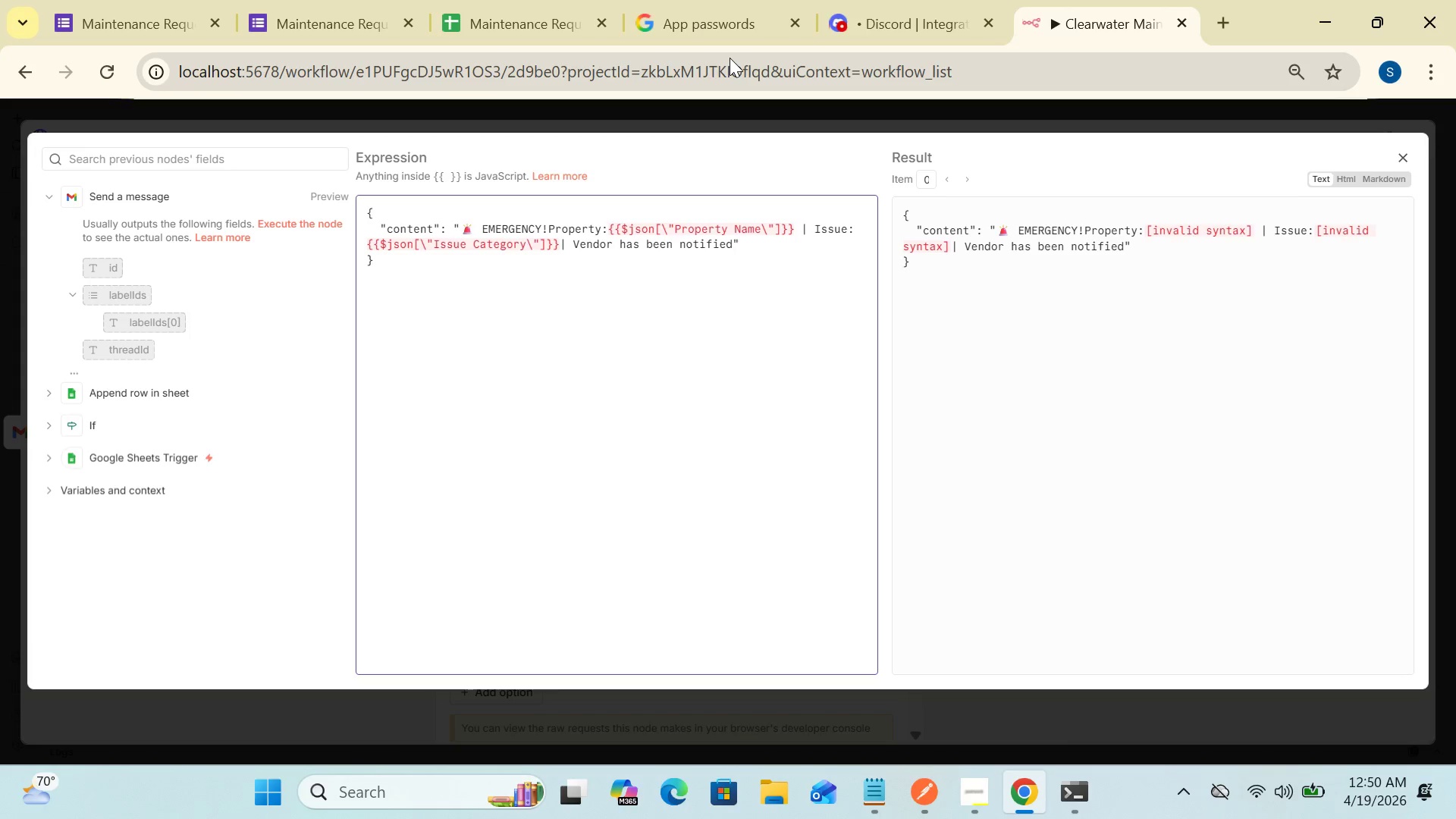 
wait(5.3)
 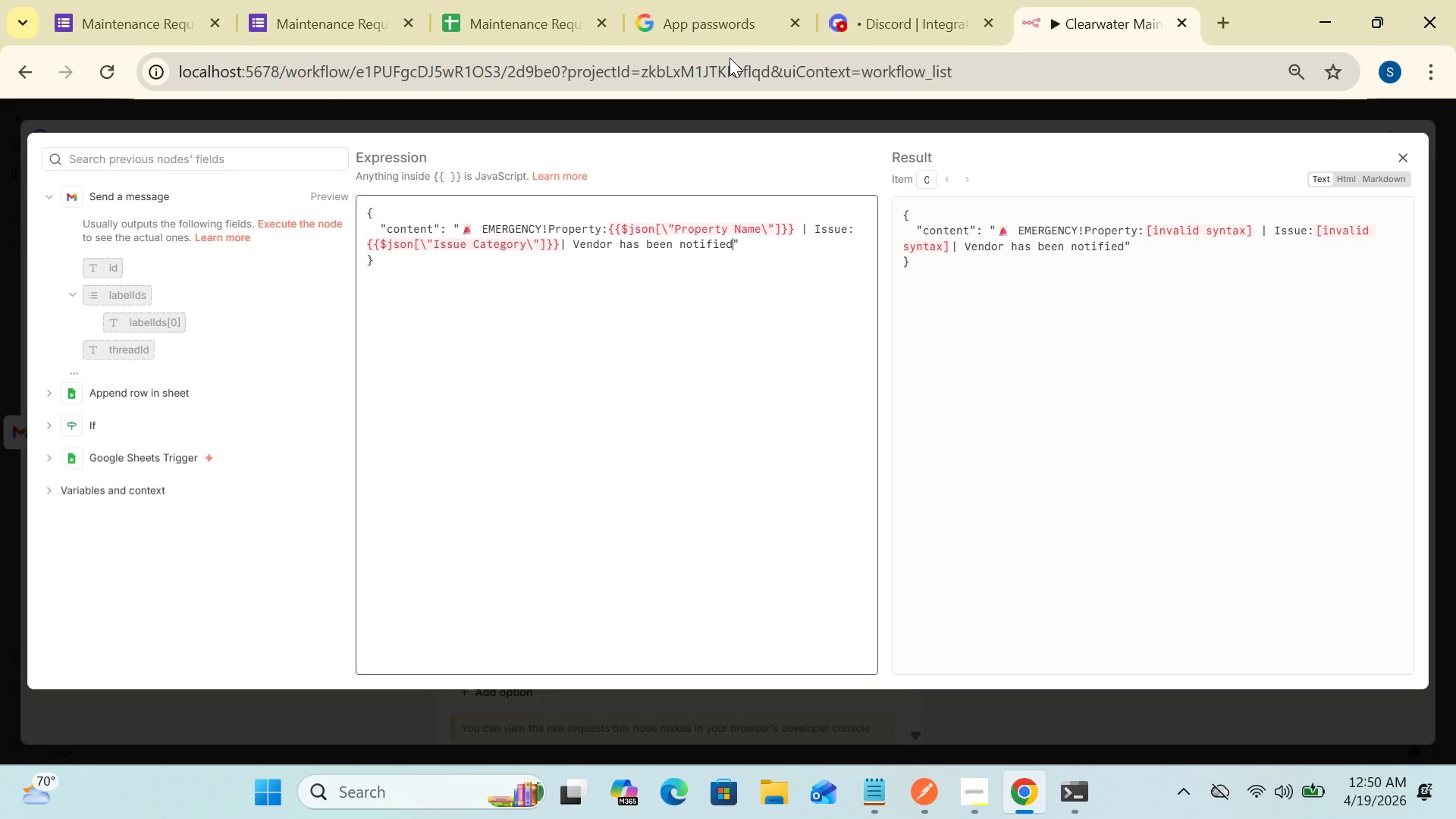 
key(Shift+1)
 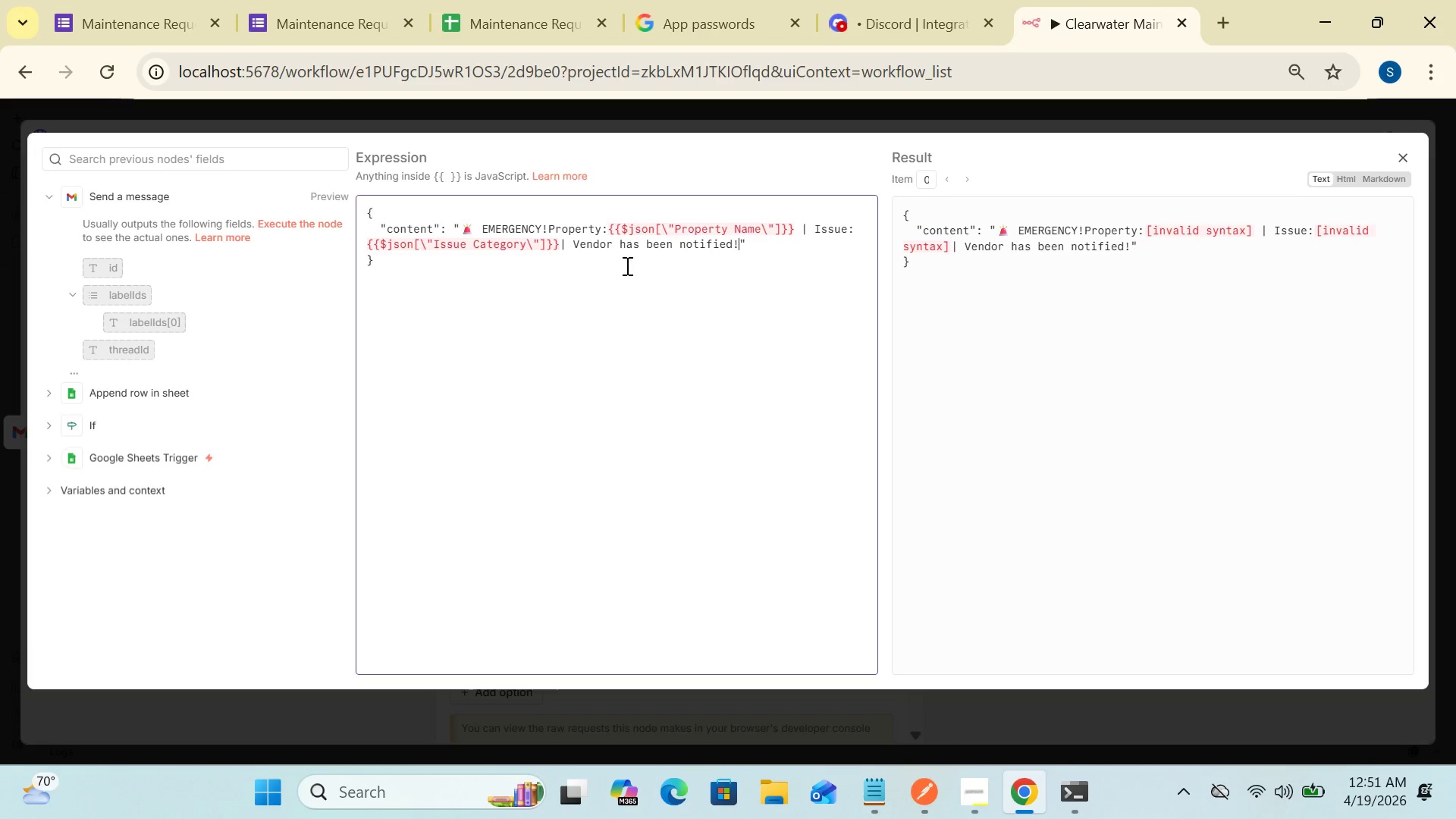 
wait(62.22)
 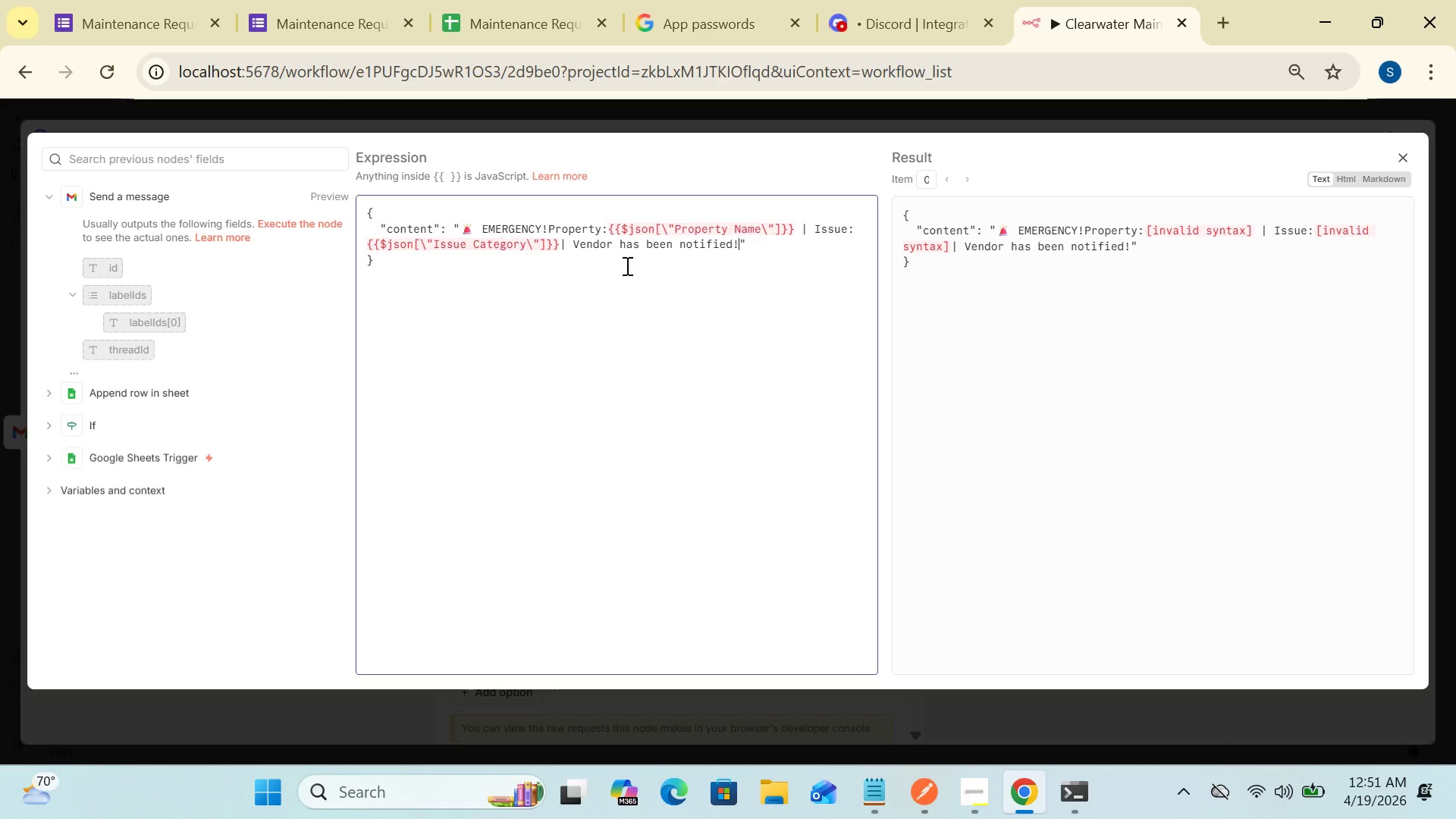 
left_click([626, 265])
 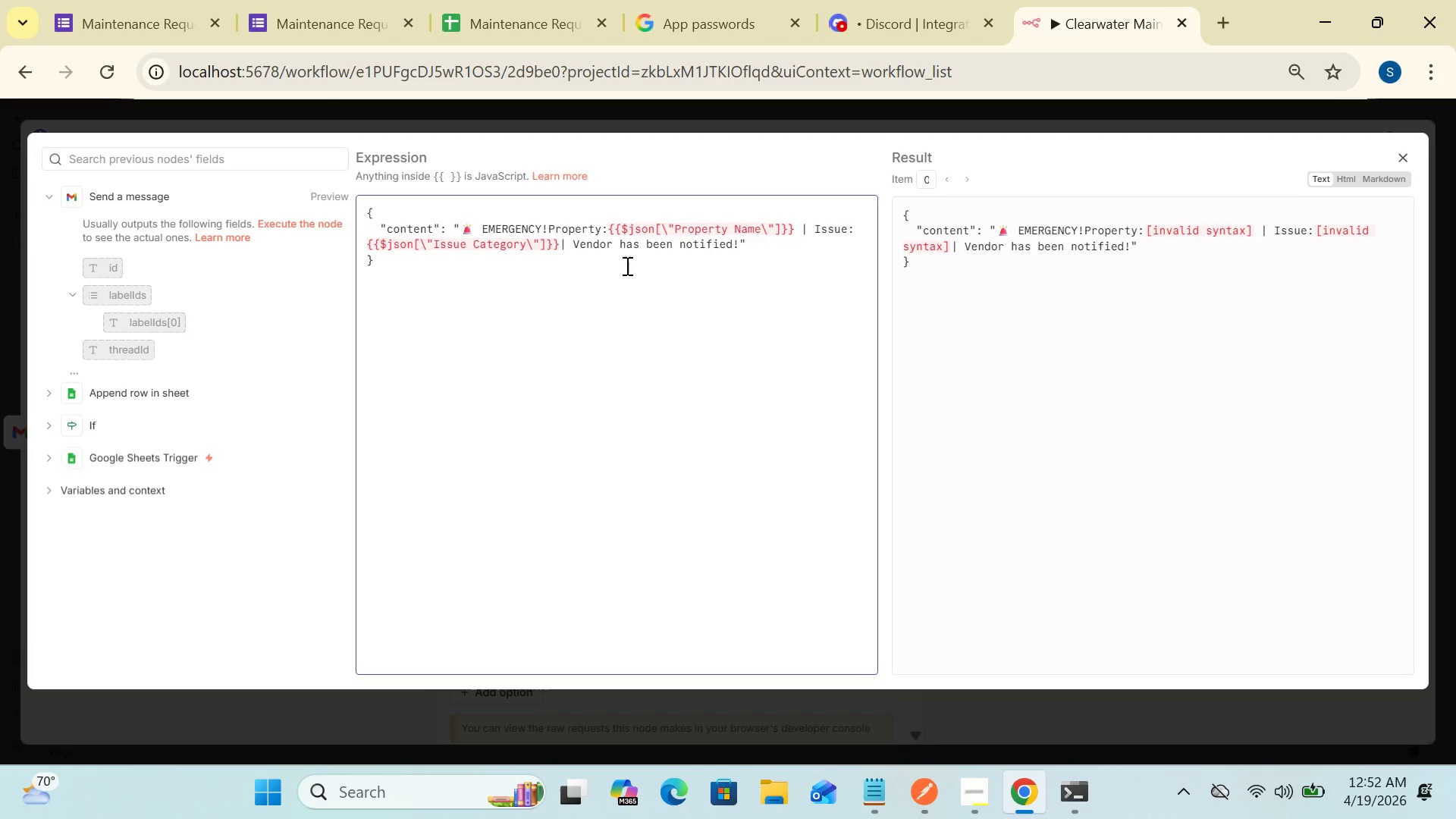 
wait(12.92)
 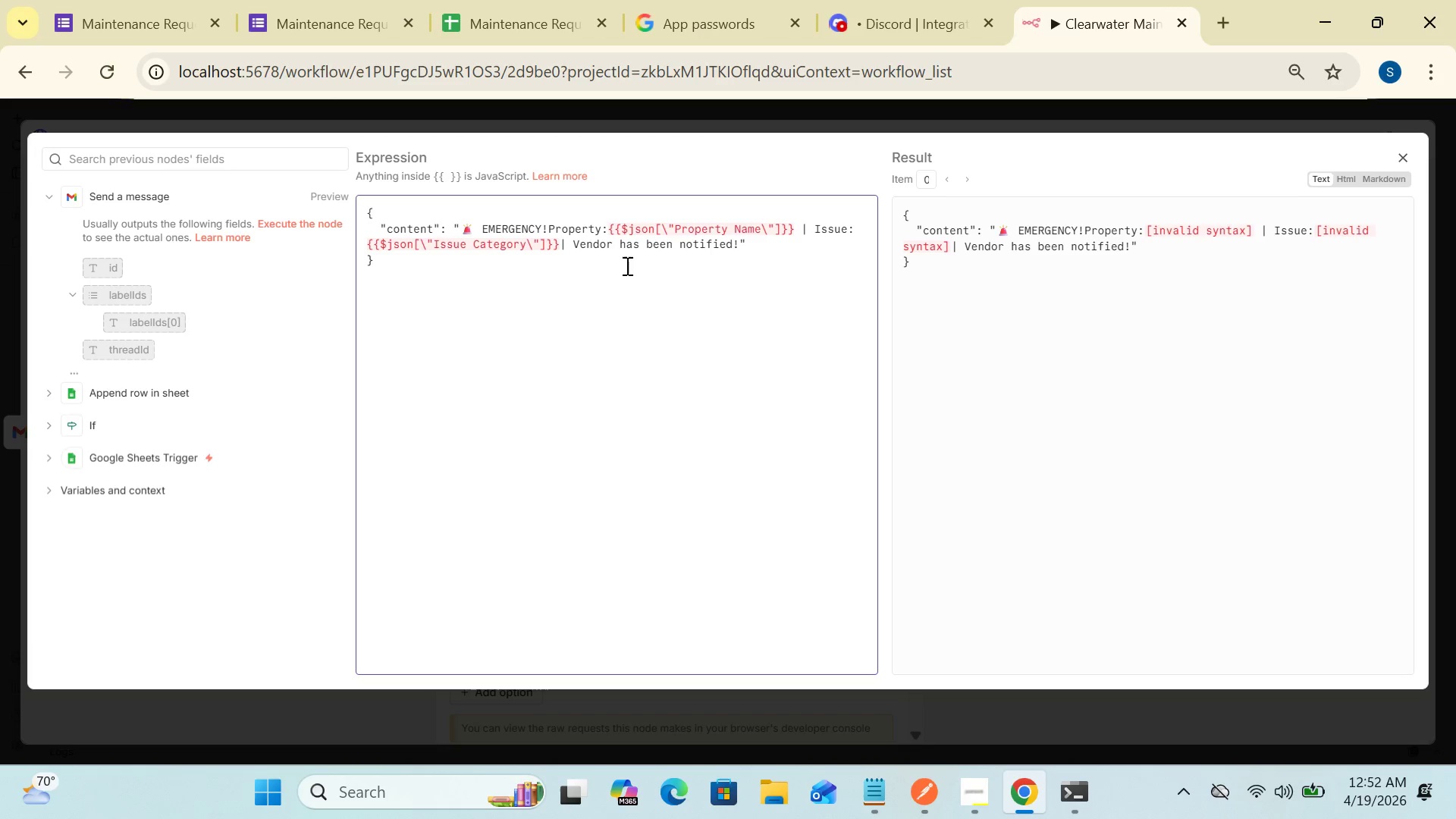 
left_click([547, 339])
 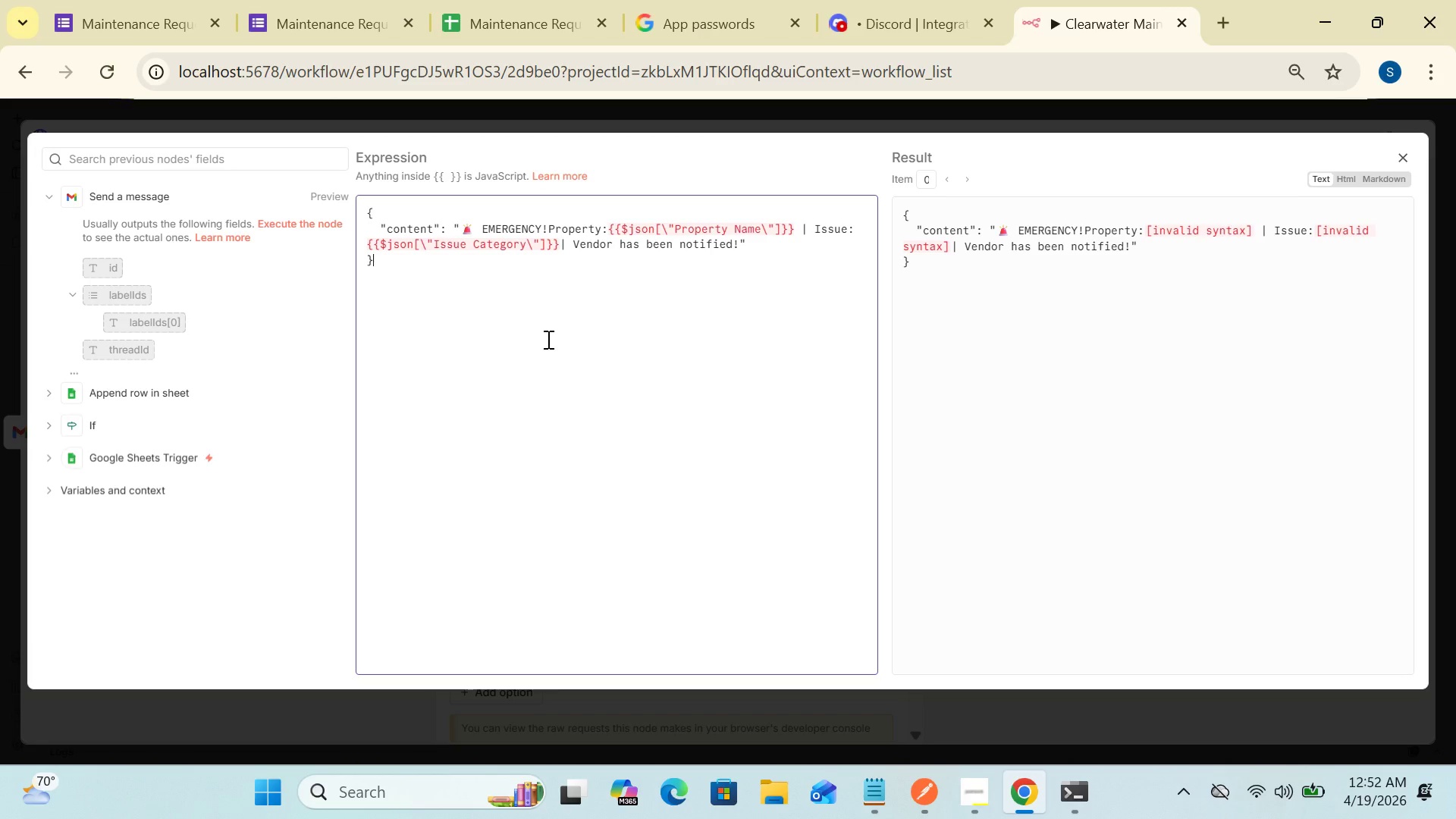 
wait(11.5)
 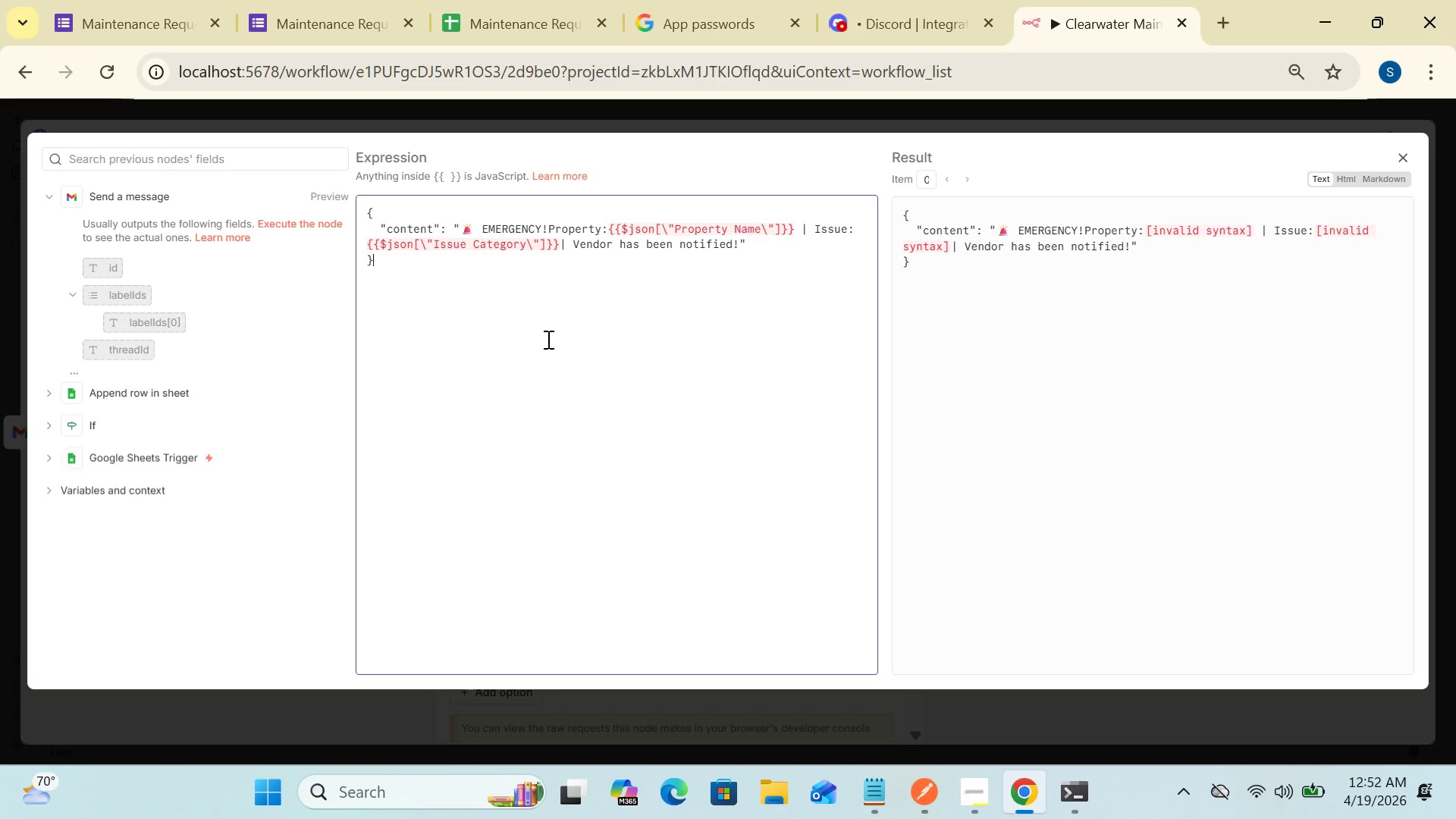 
left_click([1407, 158])
 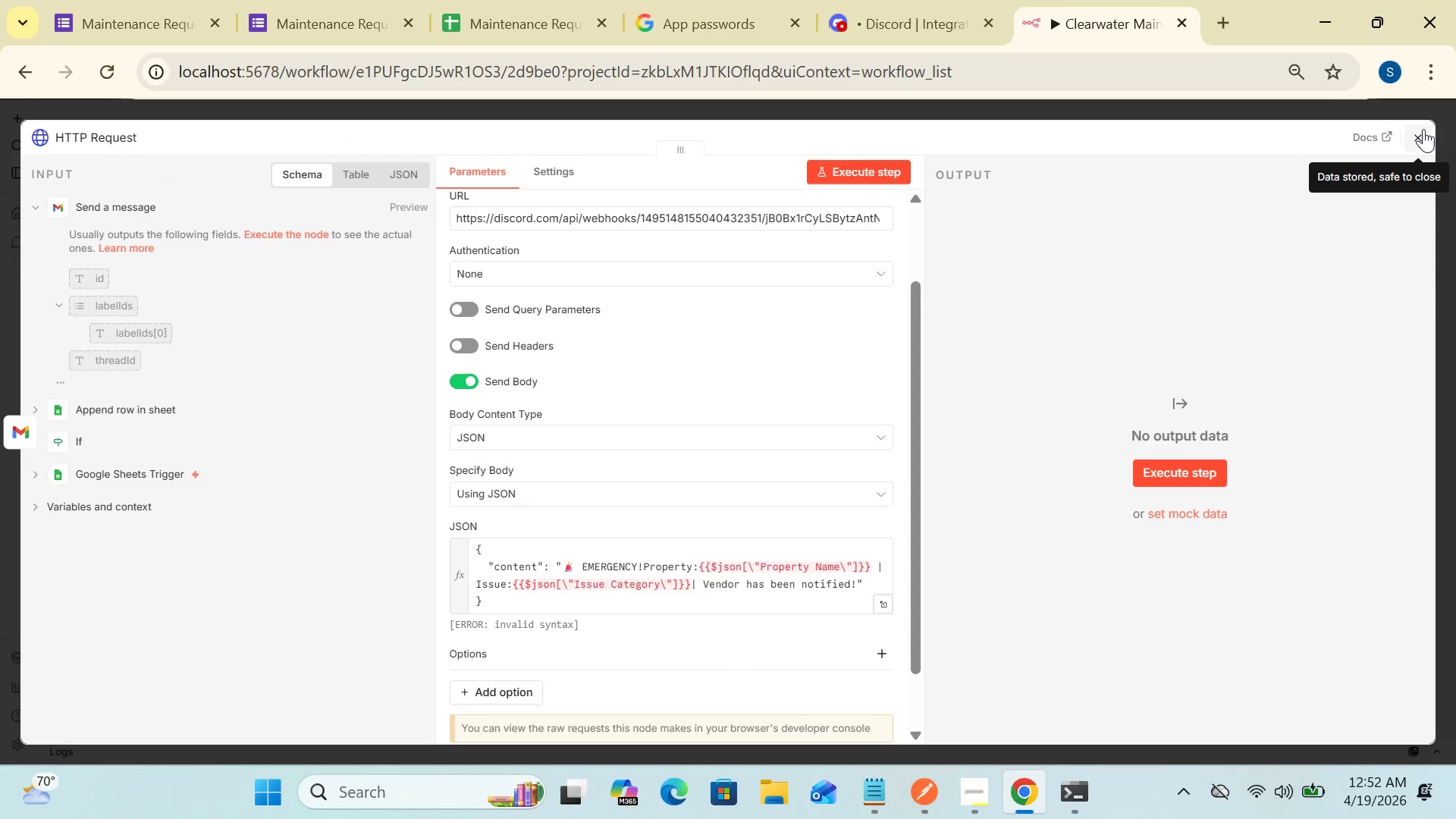 
wait(13.89)
 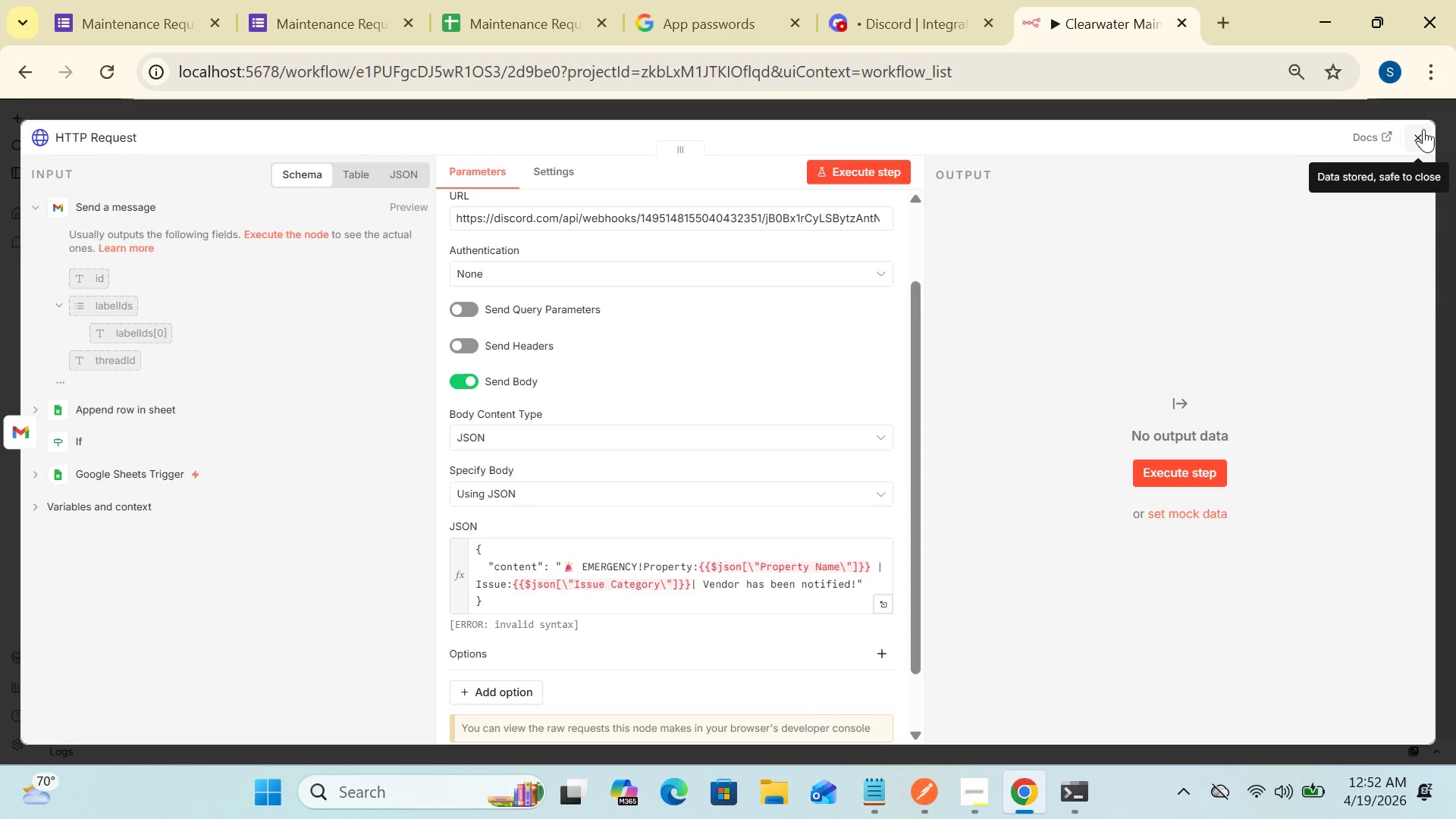 
left_click([1415, 140])
 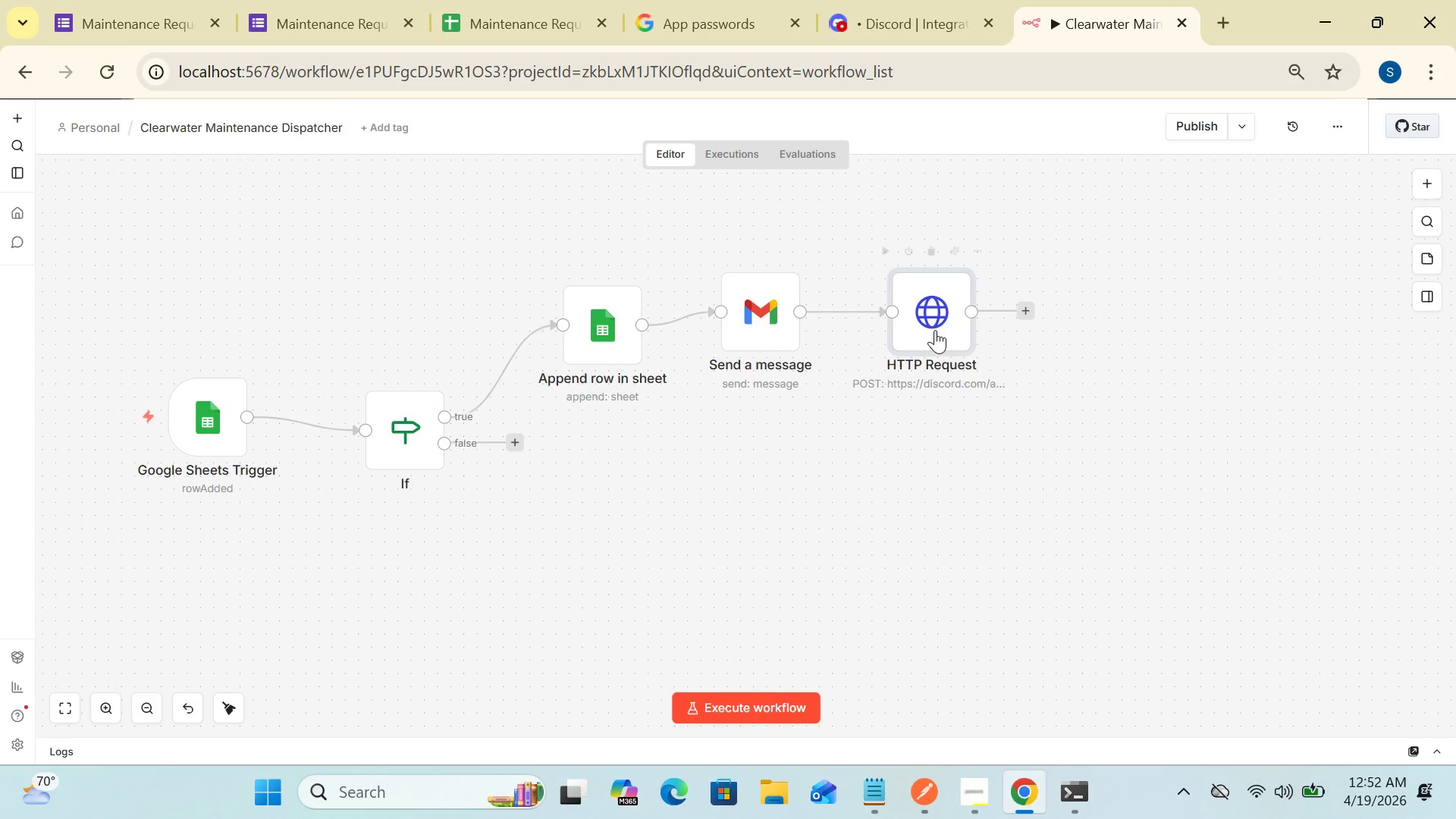 
double_click([934, 330])
 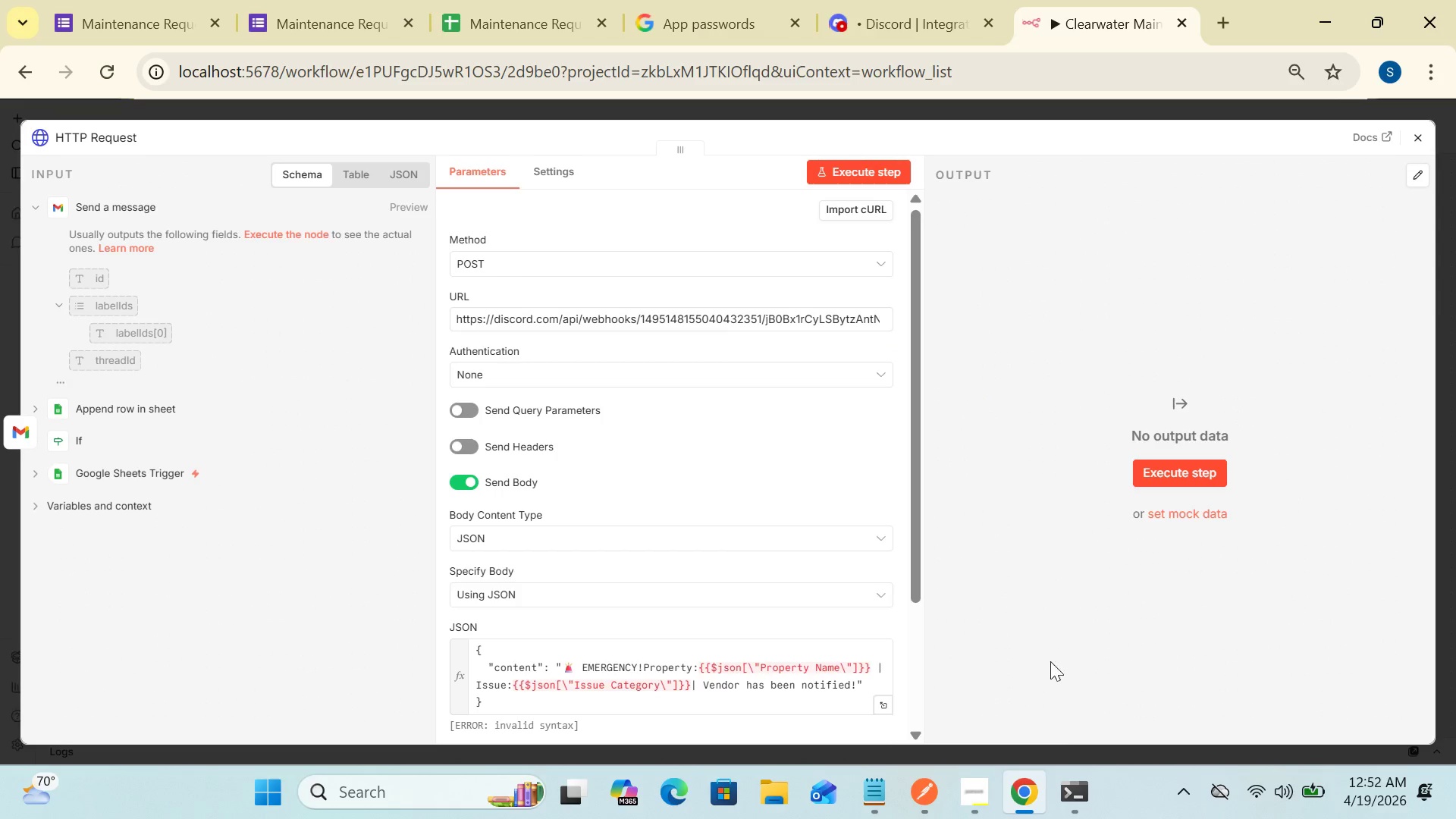 
left_click([1033, 792])